 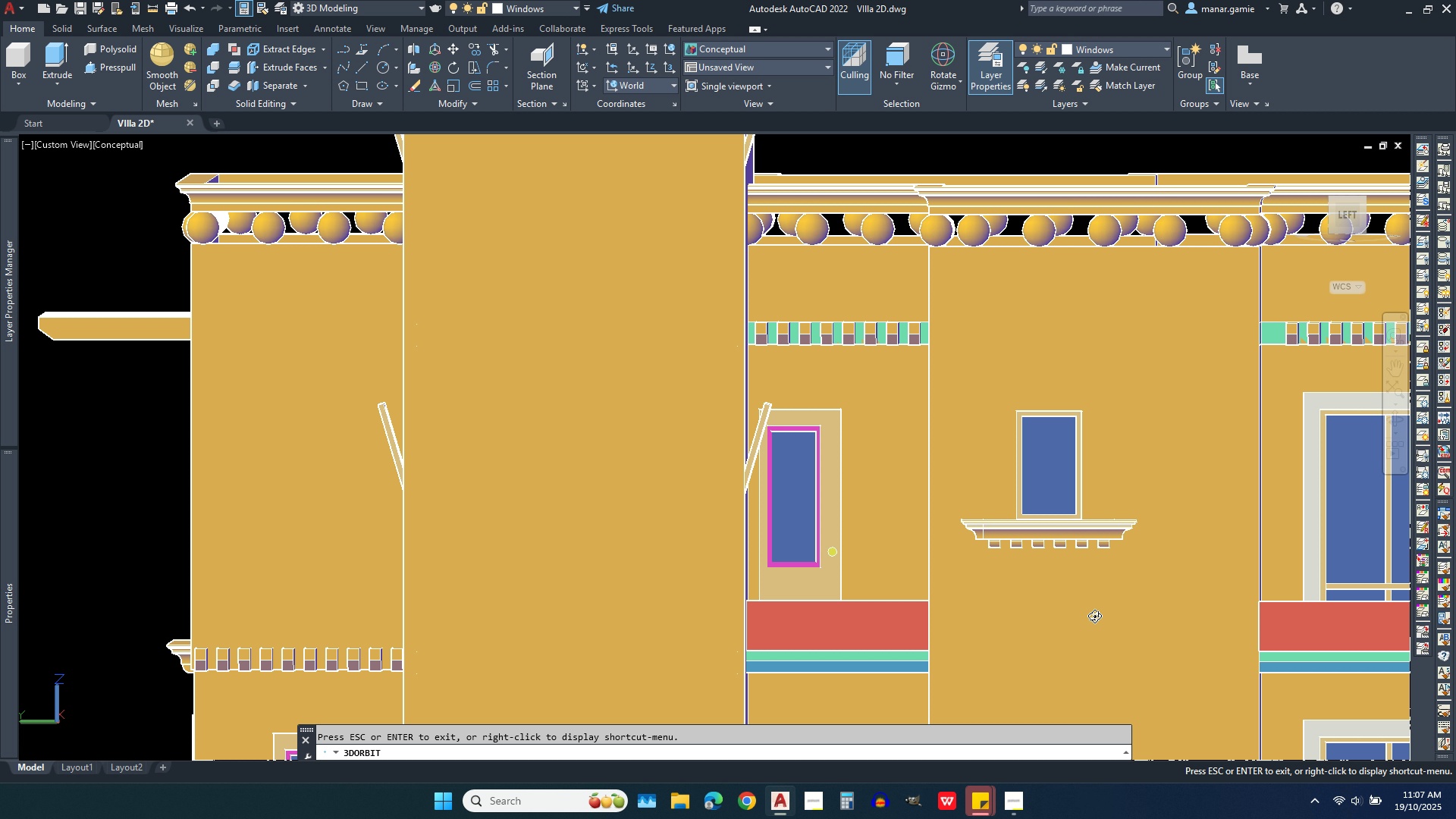 
right_click([1158, 347])
 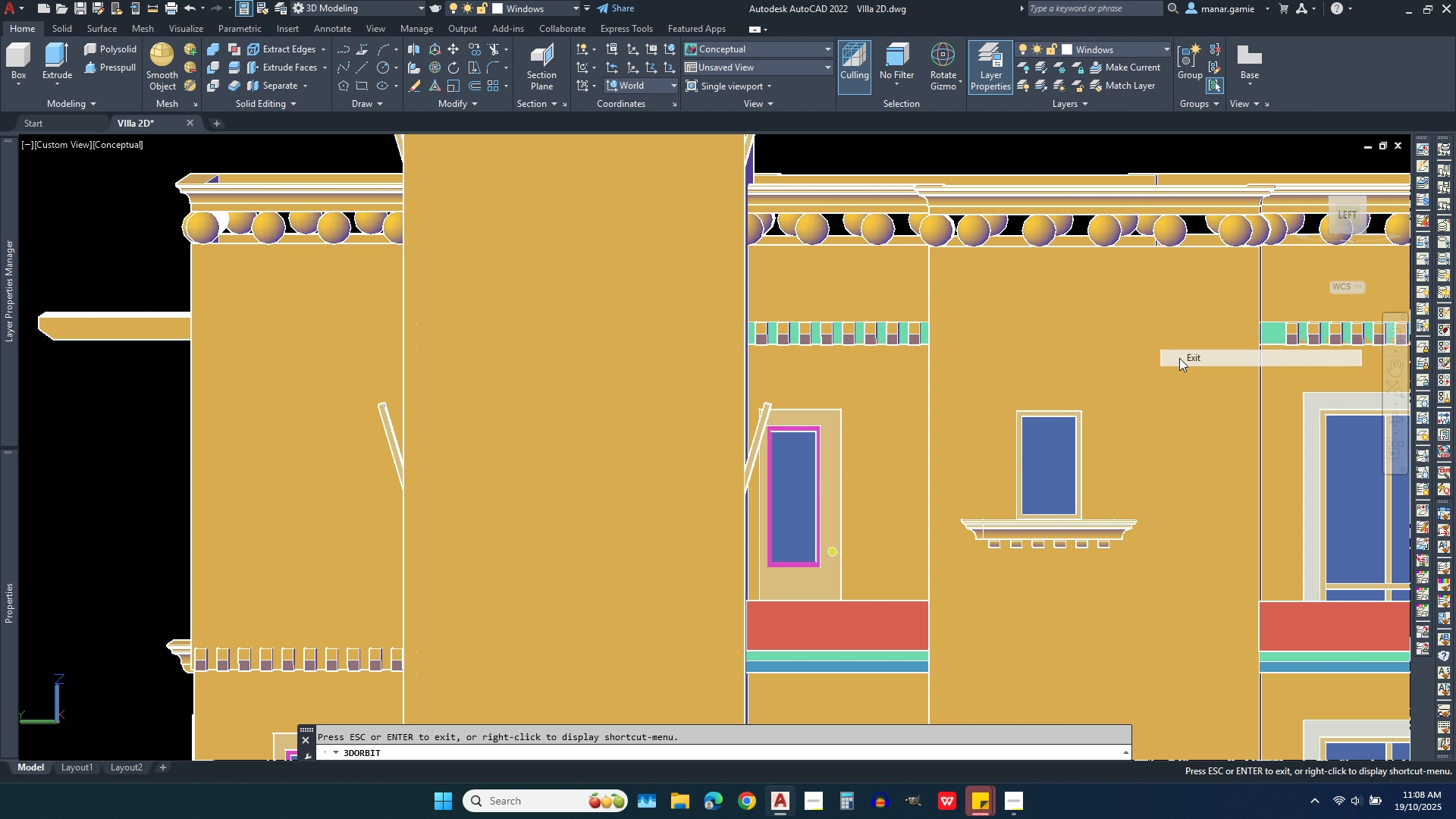 
left_click([1179, 358])
 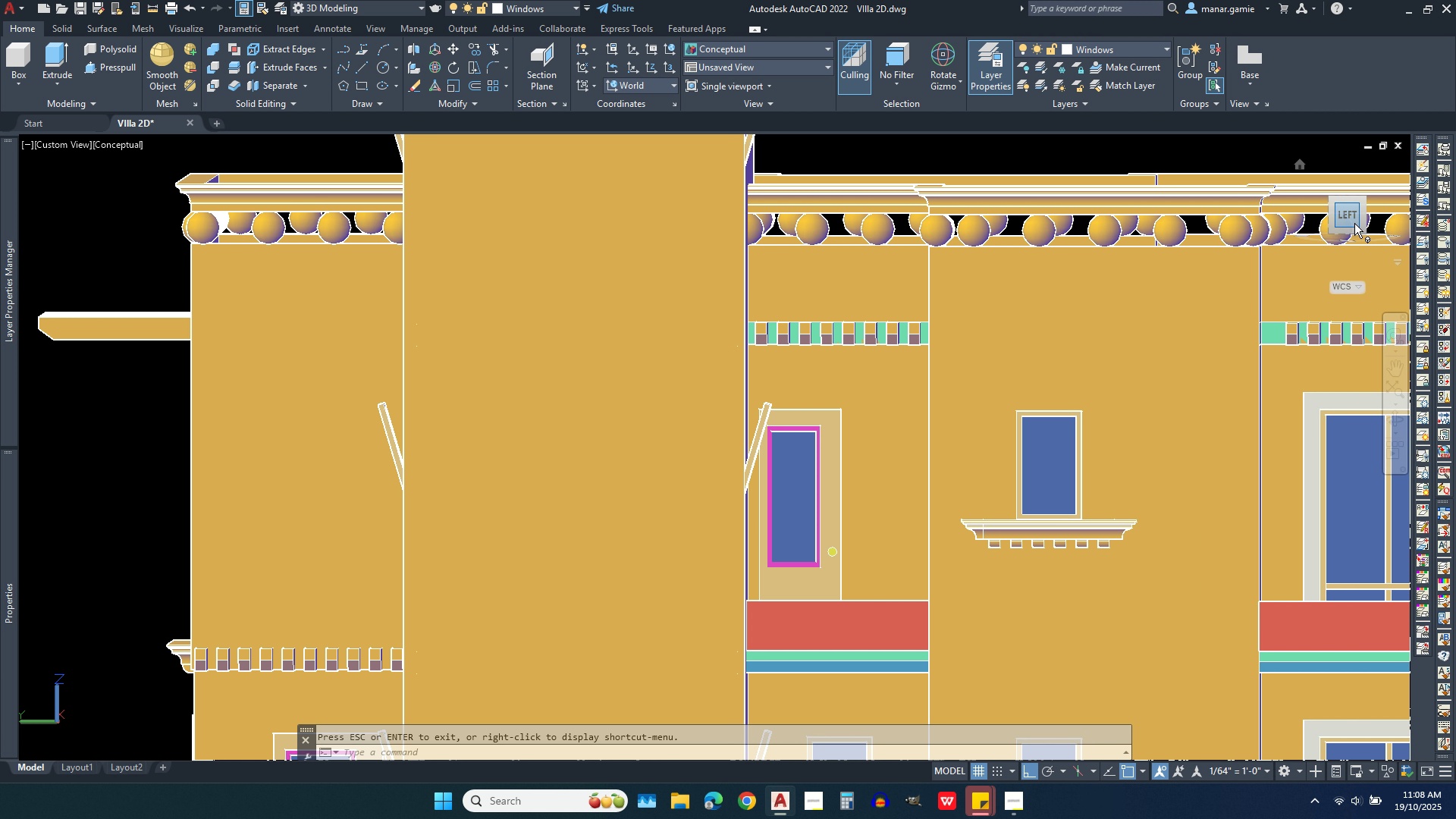 
left_click([1349, 220])
 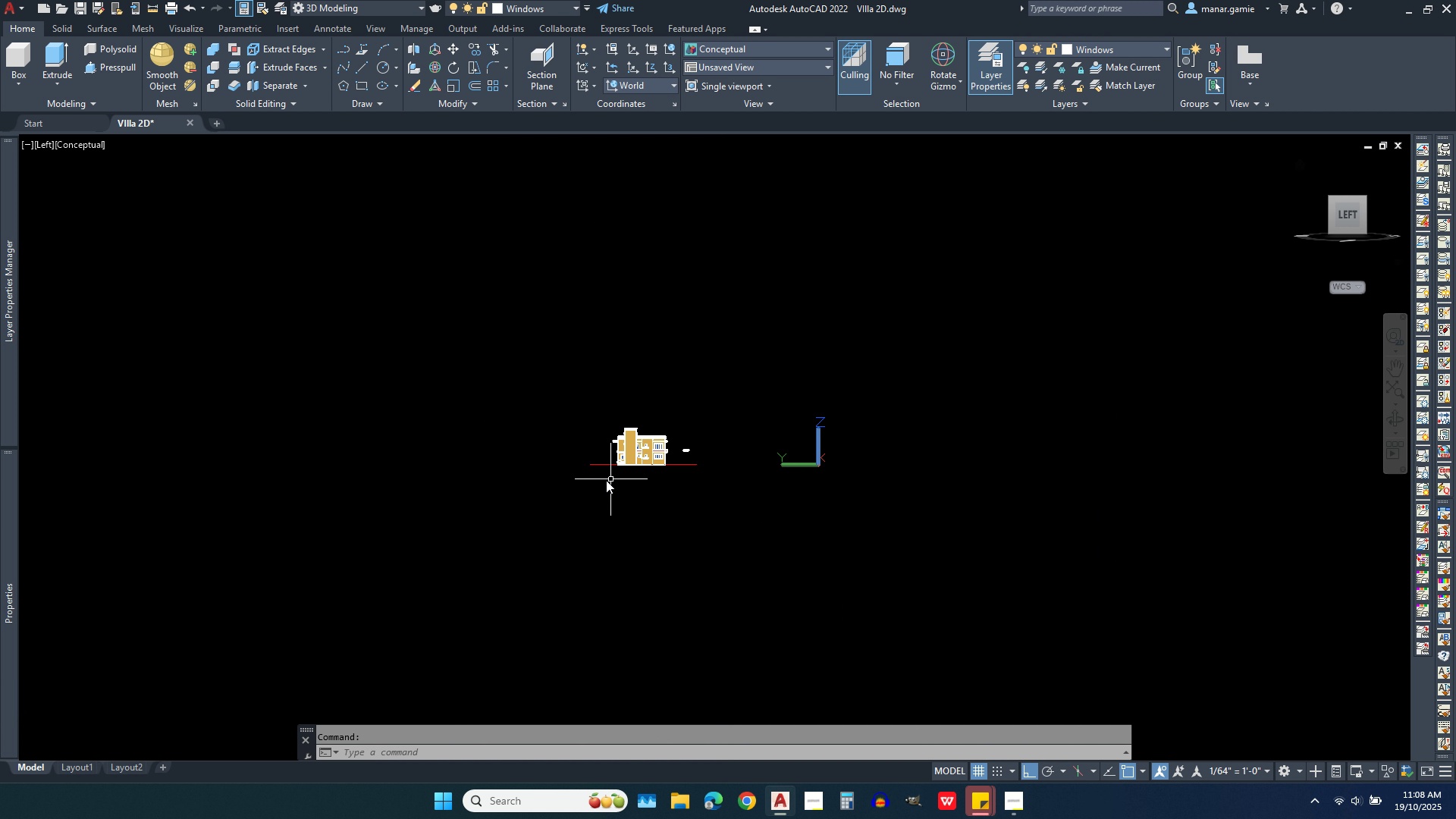 
scroll: coordinate [714, 475], scroll_direction: up, amount: 8.0
 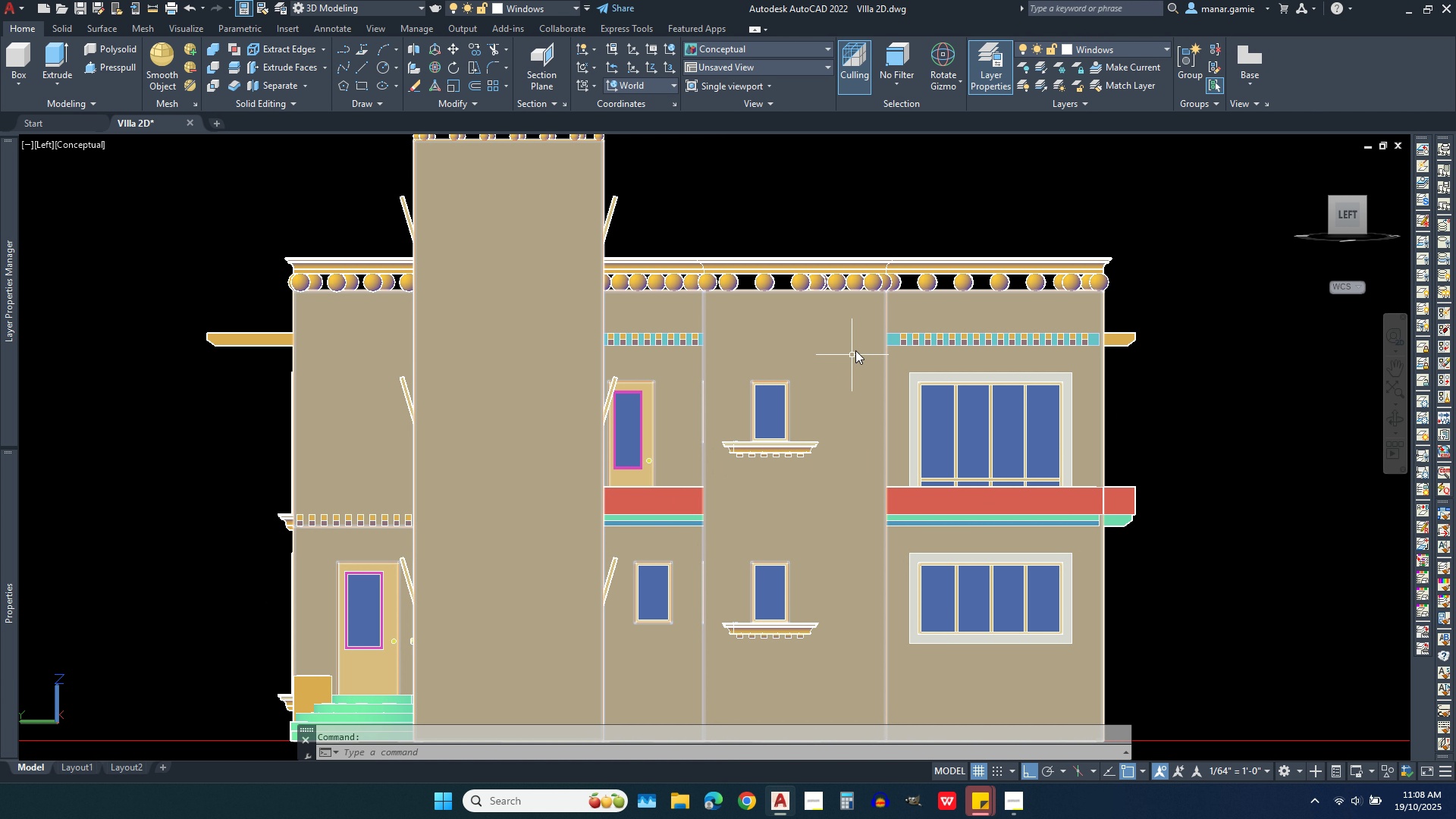 
scroll: coordinate [858, 340], scroll_direction: down, amount: 1.0
 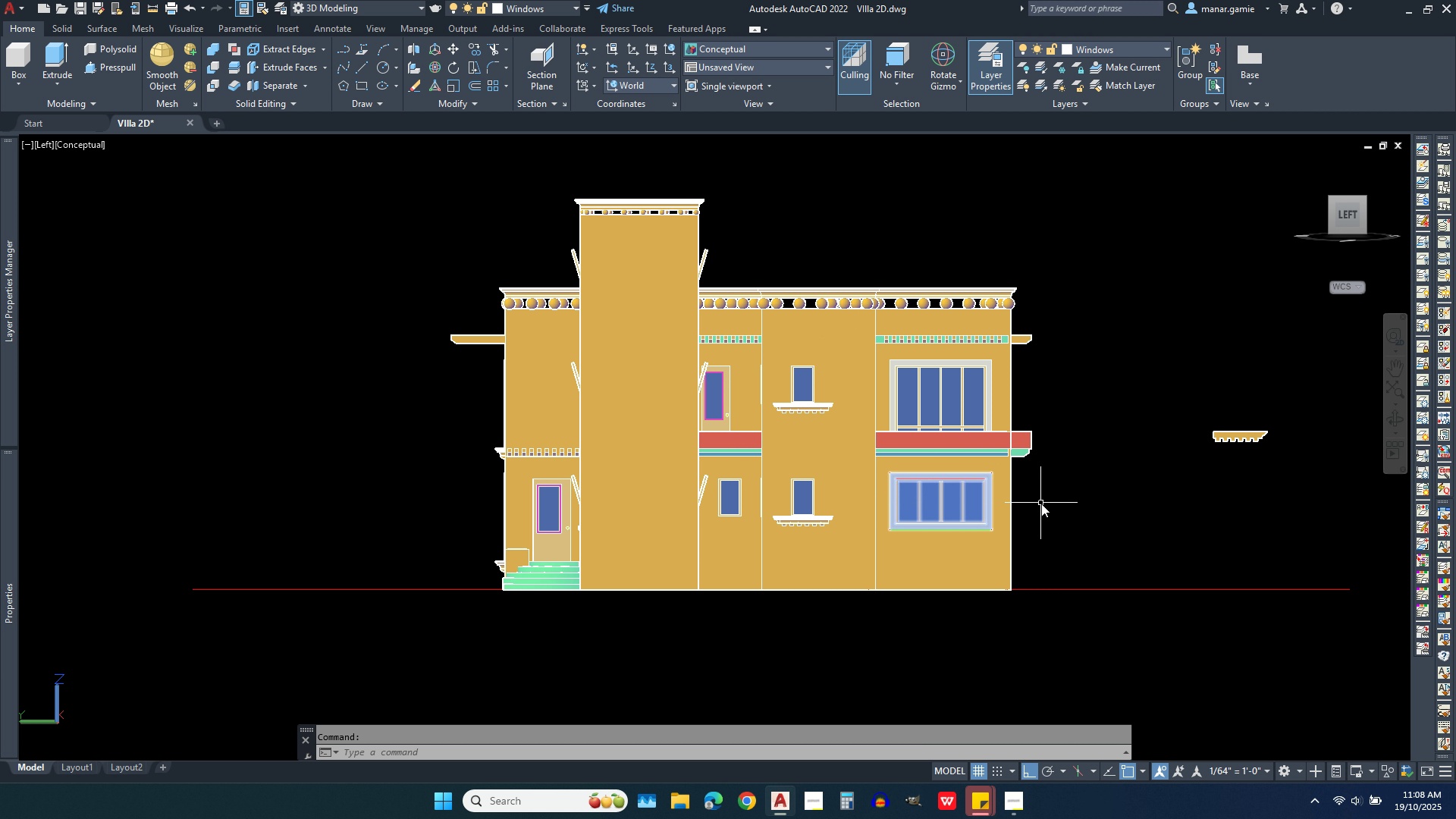 
scroll: coordinate [1043, 507], scroll_direction: up, amount: 2.0
 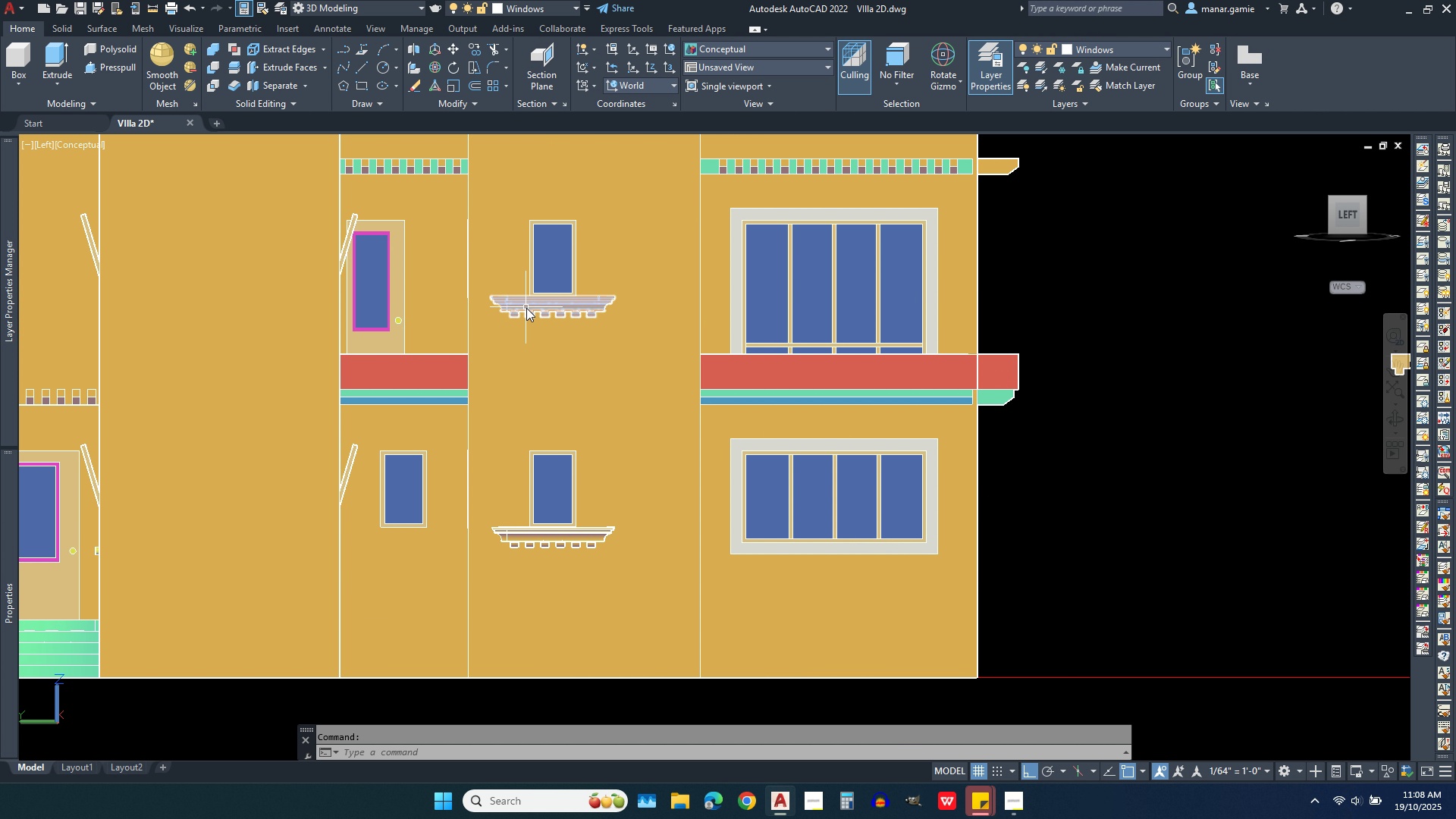 
left_click([526, 308])
 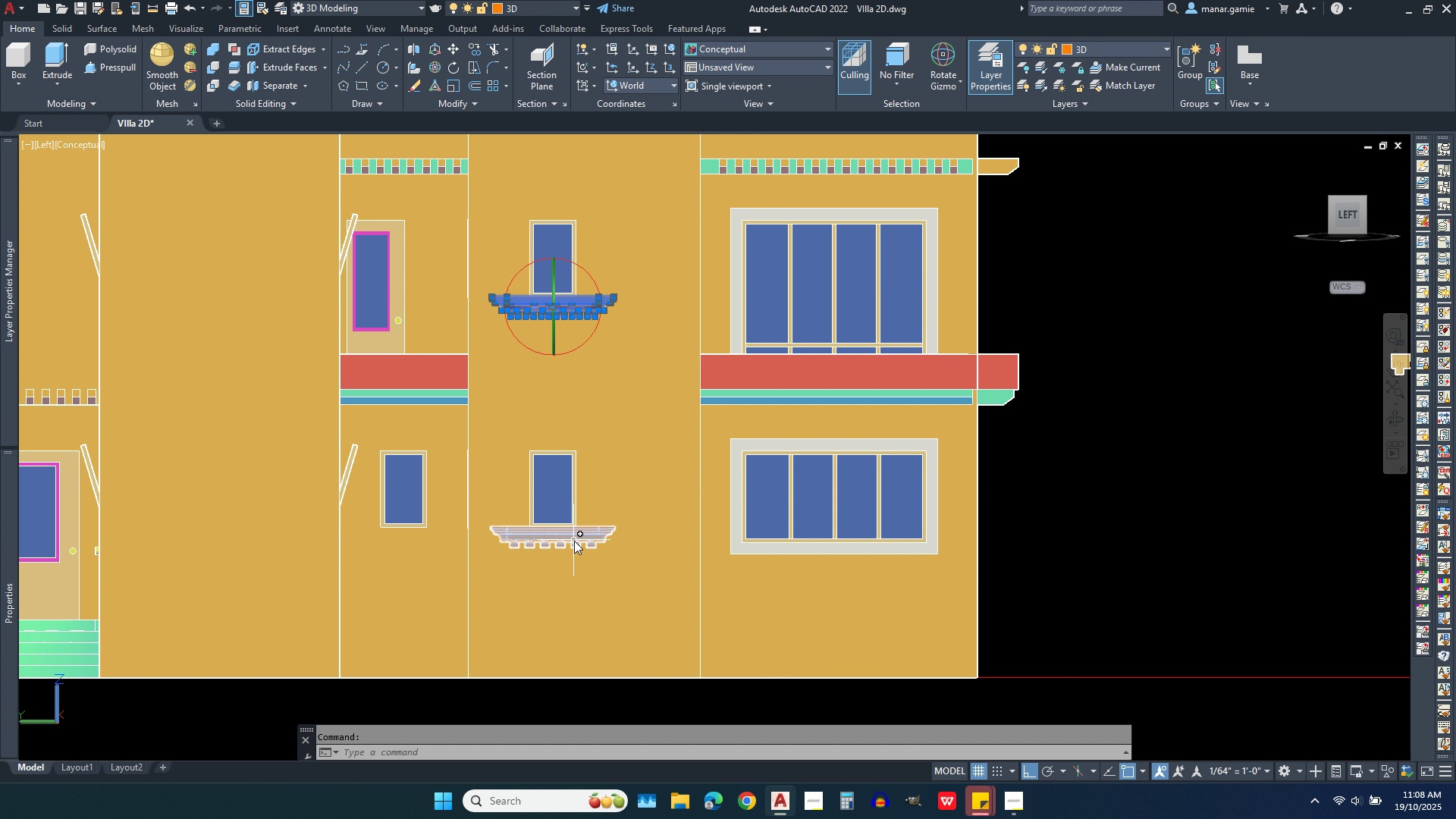 
left_click([574, 541])
 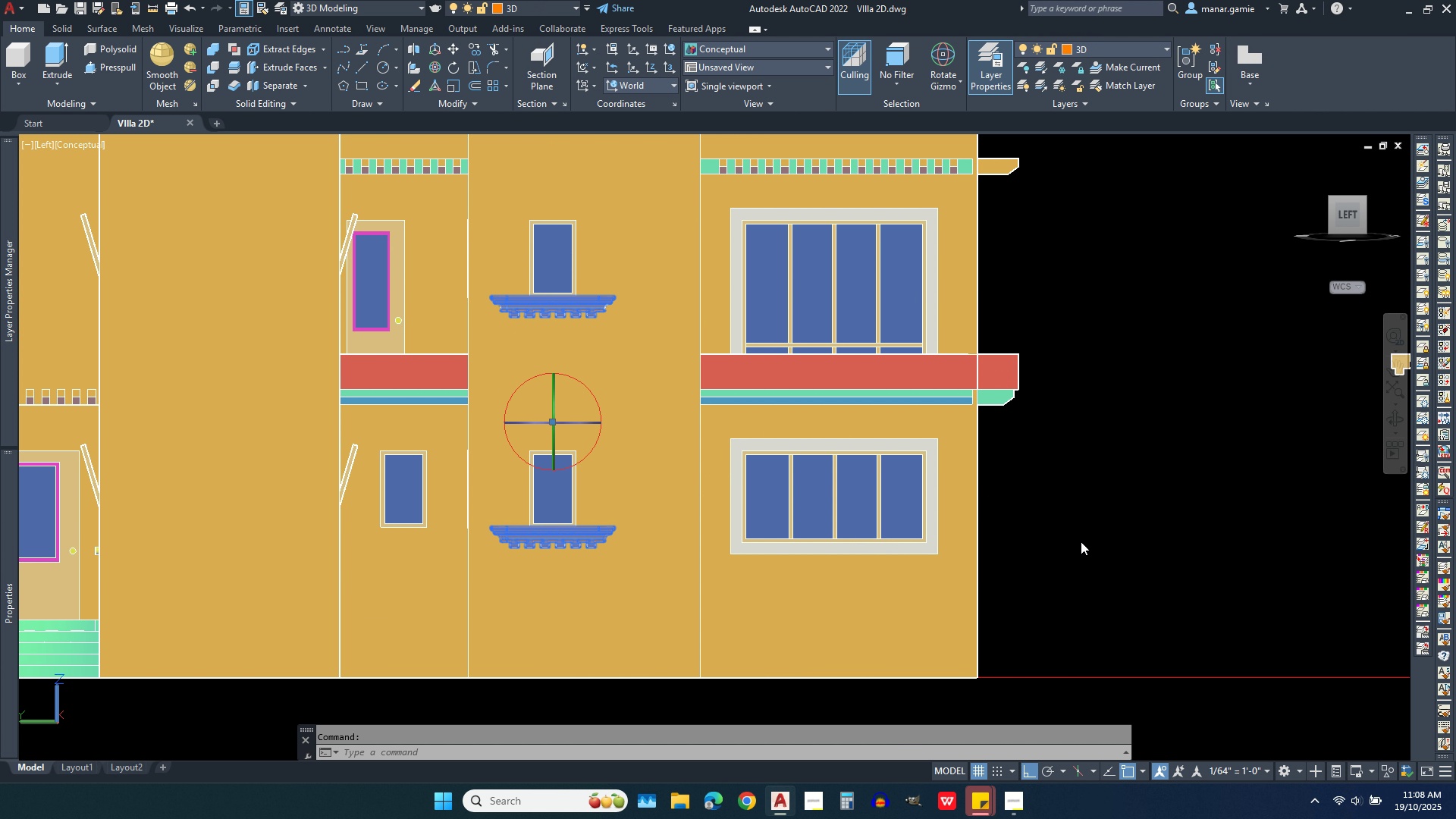 
key(Delete)
 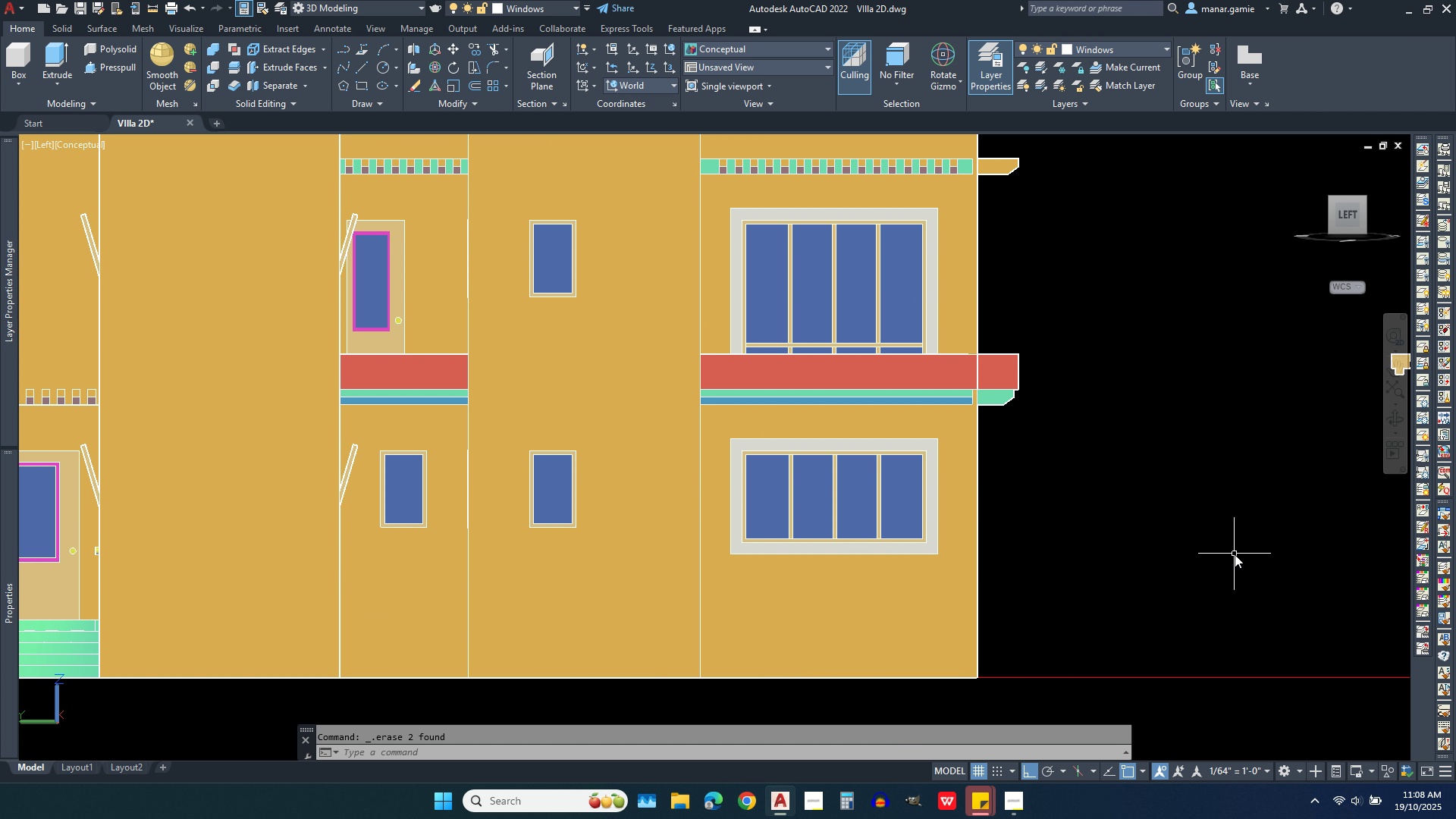 
scroll: coordinate [1004, 536], scroll_direction: down, amount: 2.0
 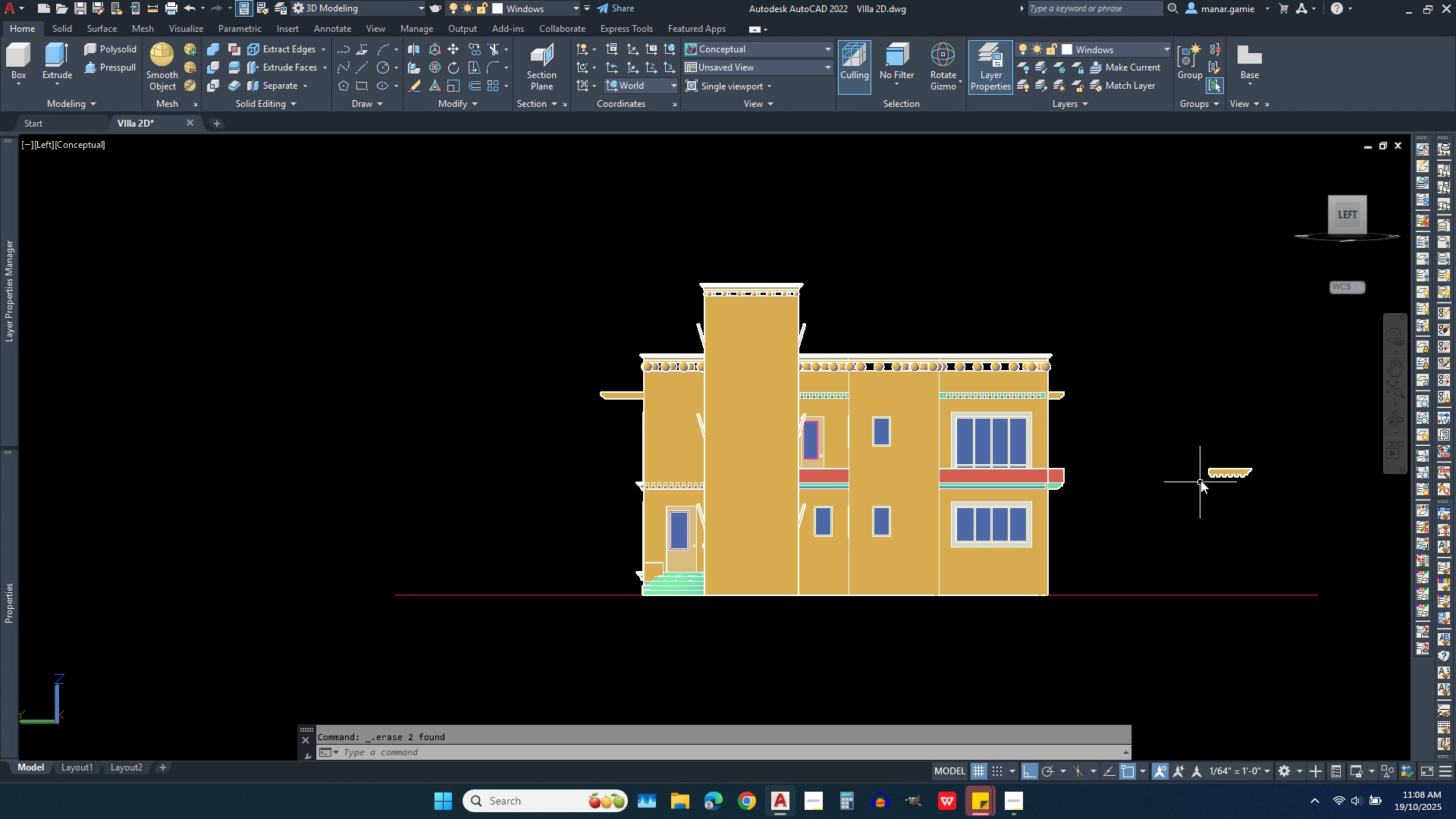 
scroll: coordinate [1203, 480], scroll_direction: up, amount: 2.0
 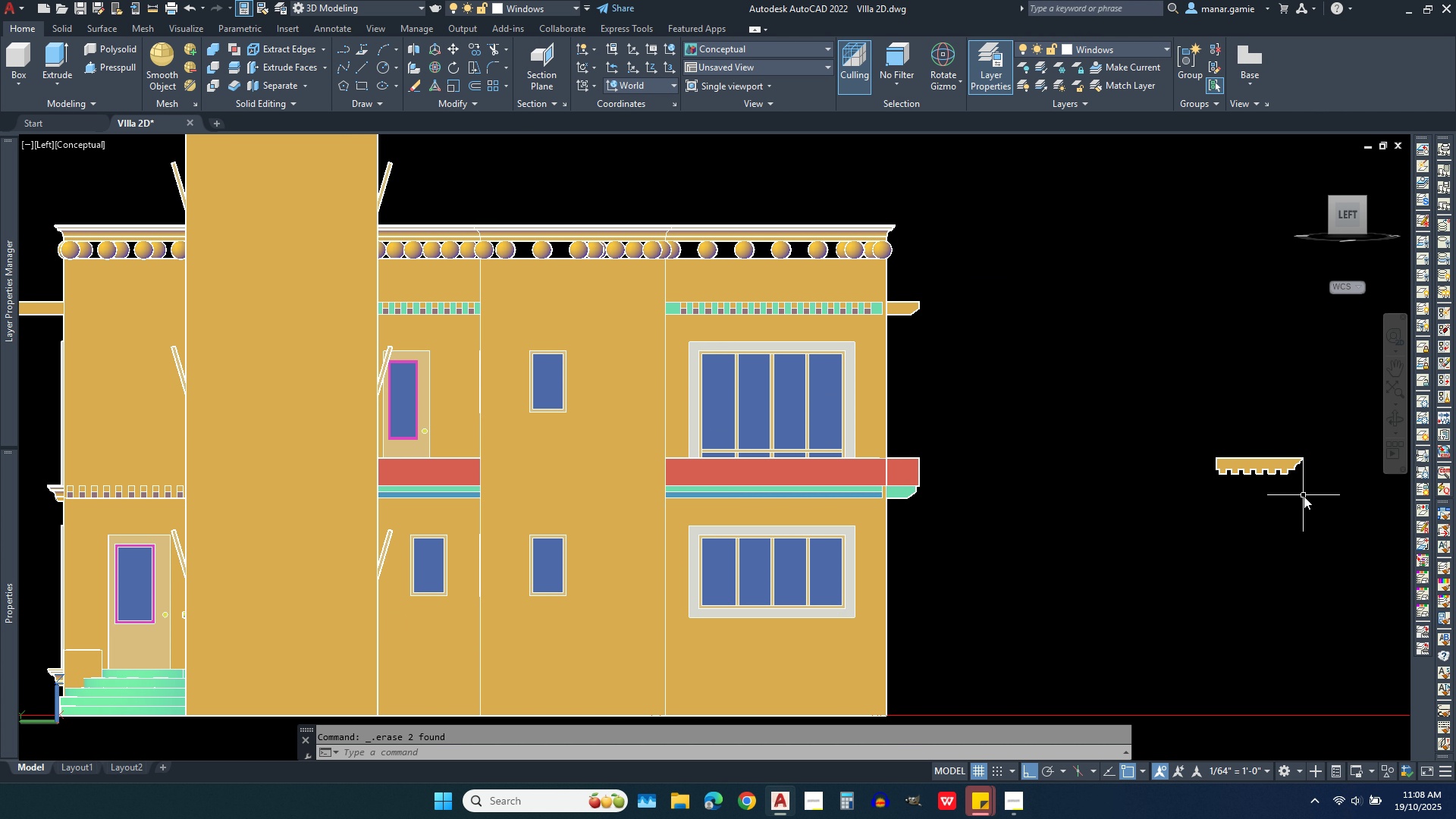 
left_click([1304, 496])
 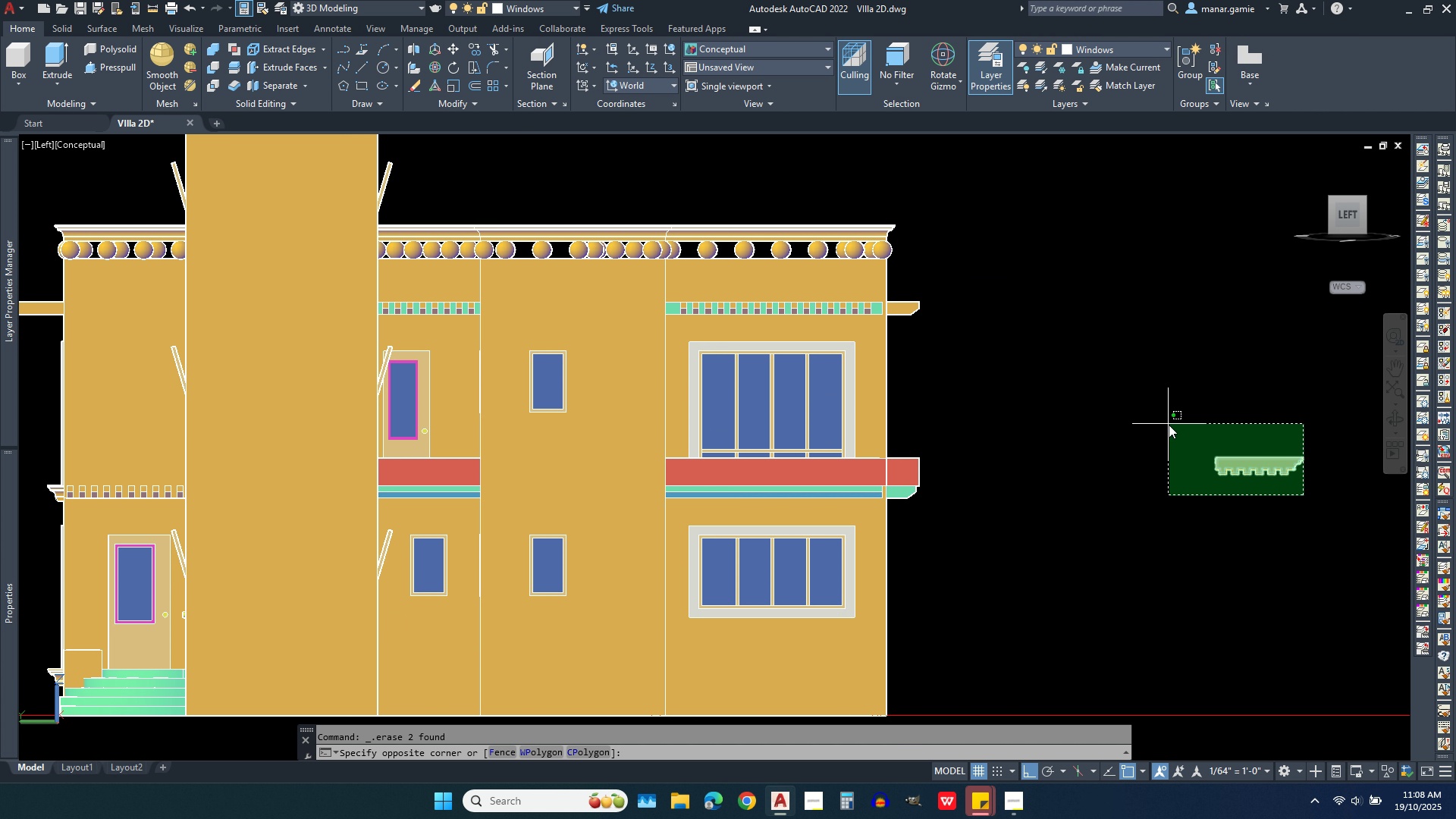 
left_click([1169, 425])
 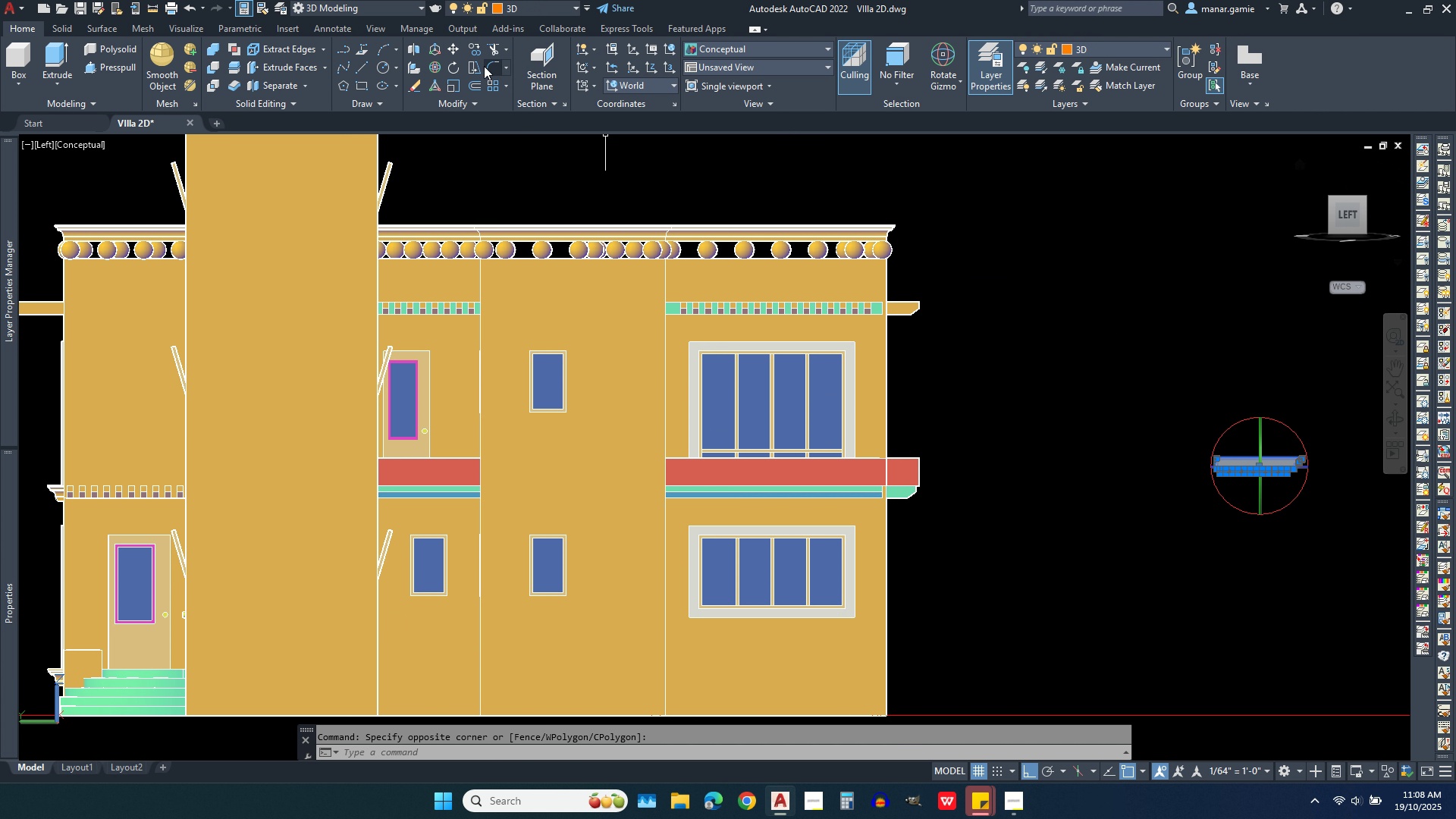 
left_click([455, 48])
 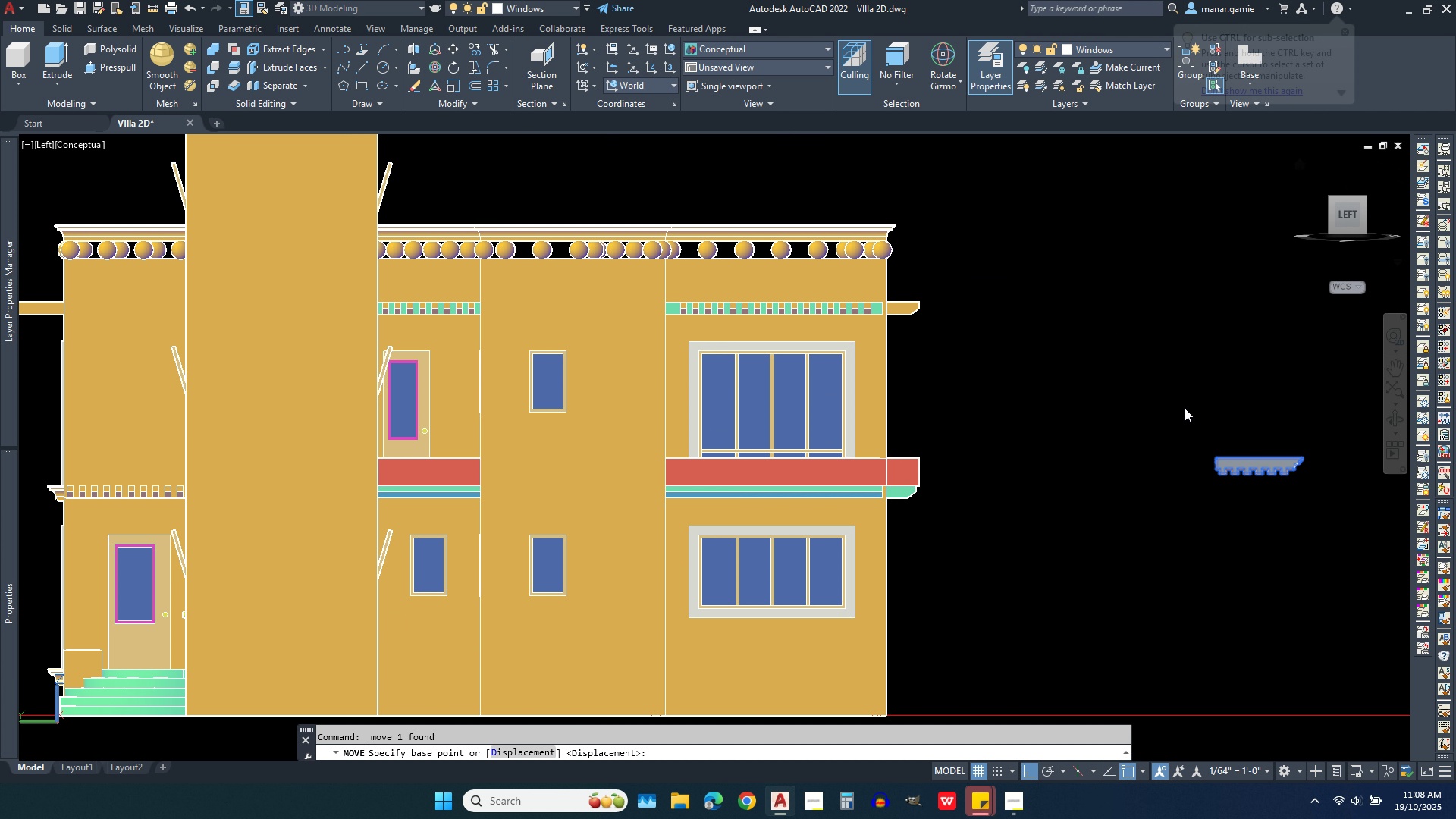 
left_click([1185, 408])
 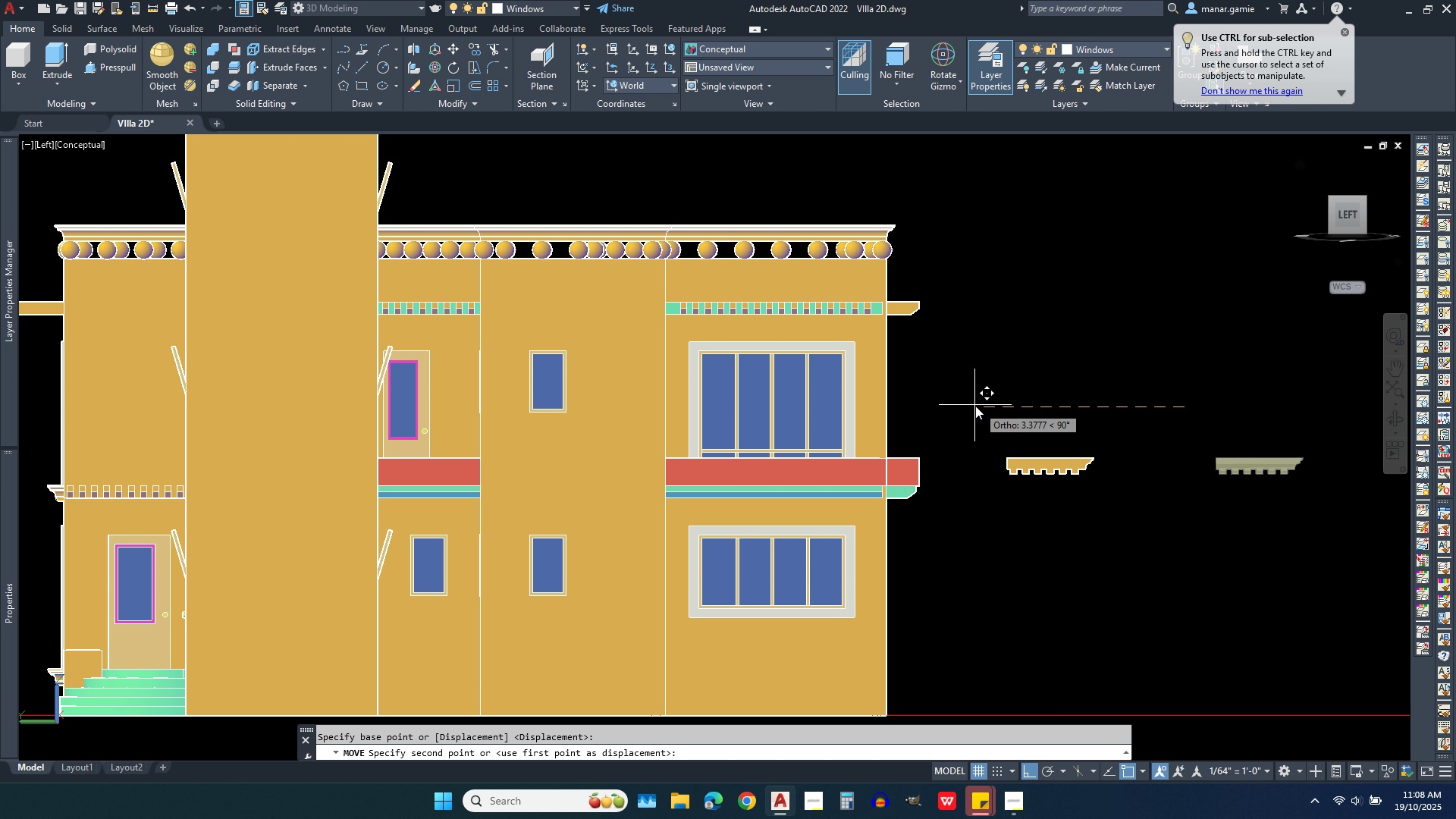 
left_click([975, 406])
 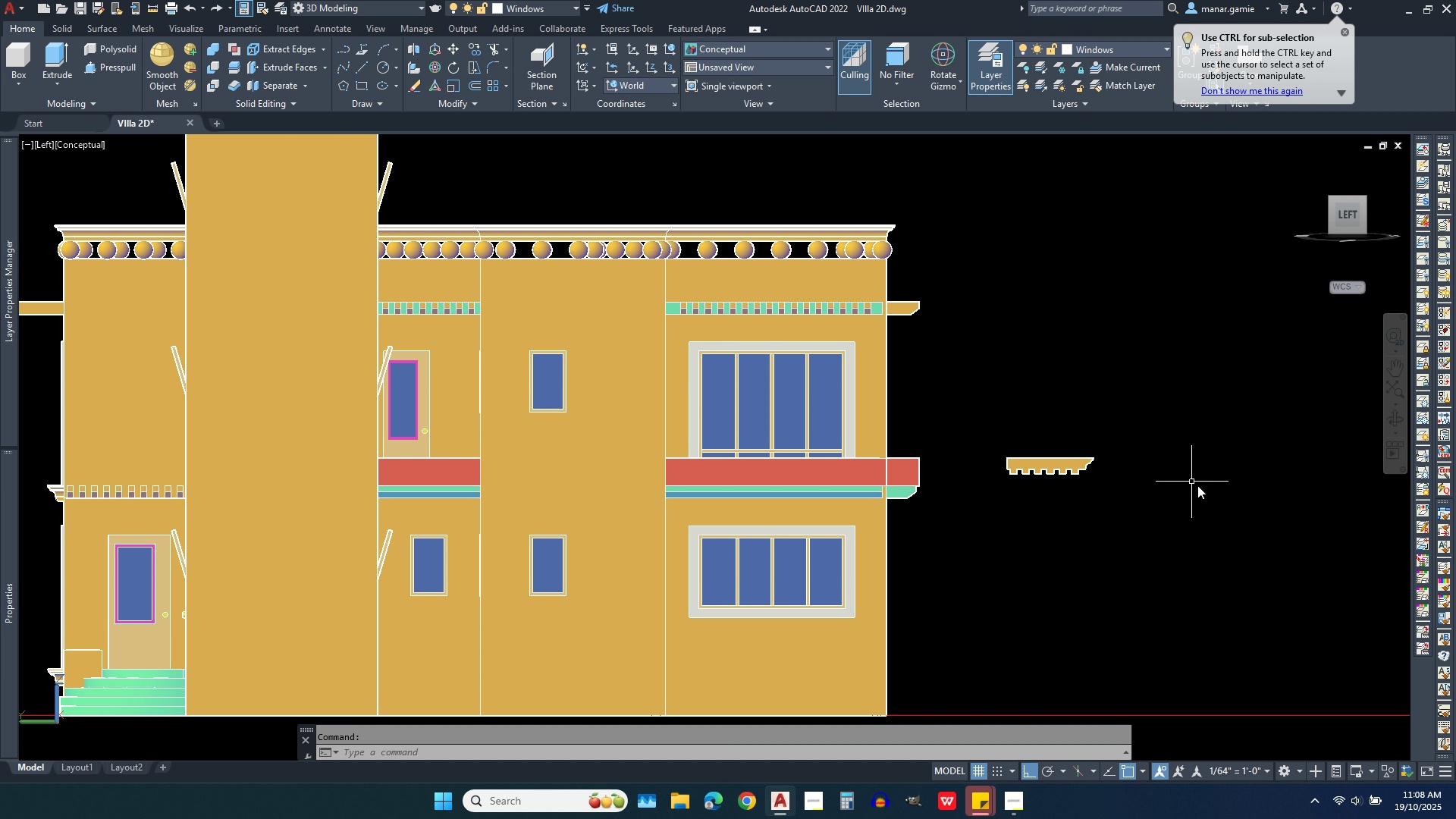 
key(Escape)
 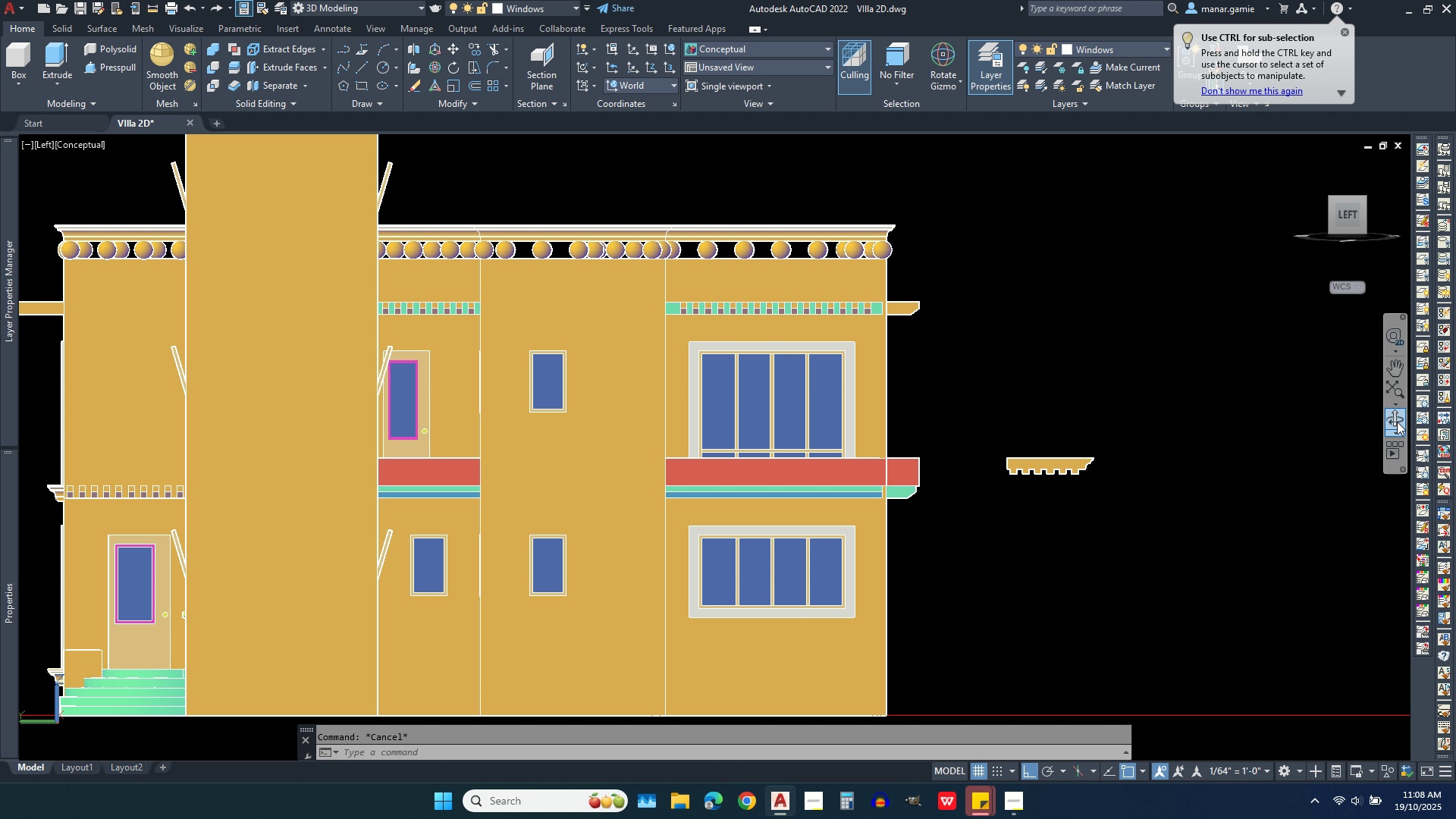 
left_click([1395, 419])
 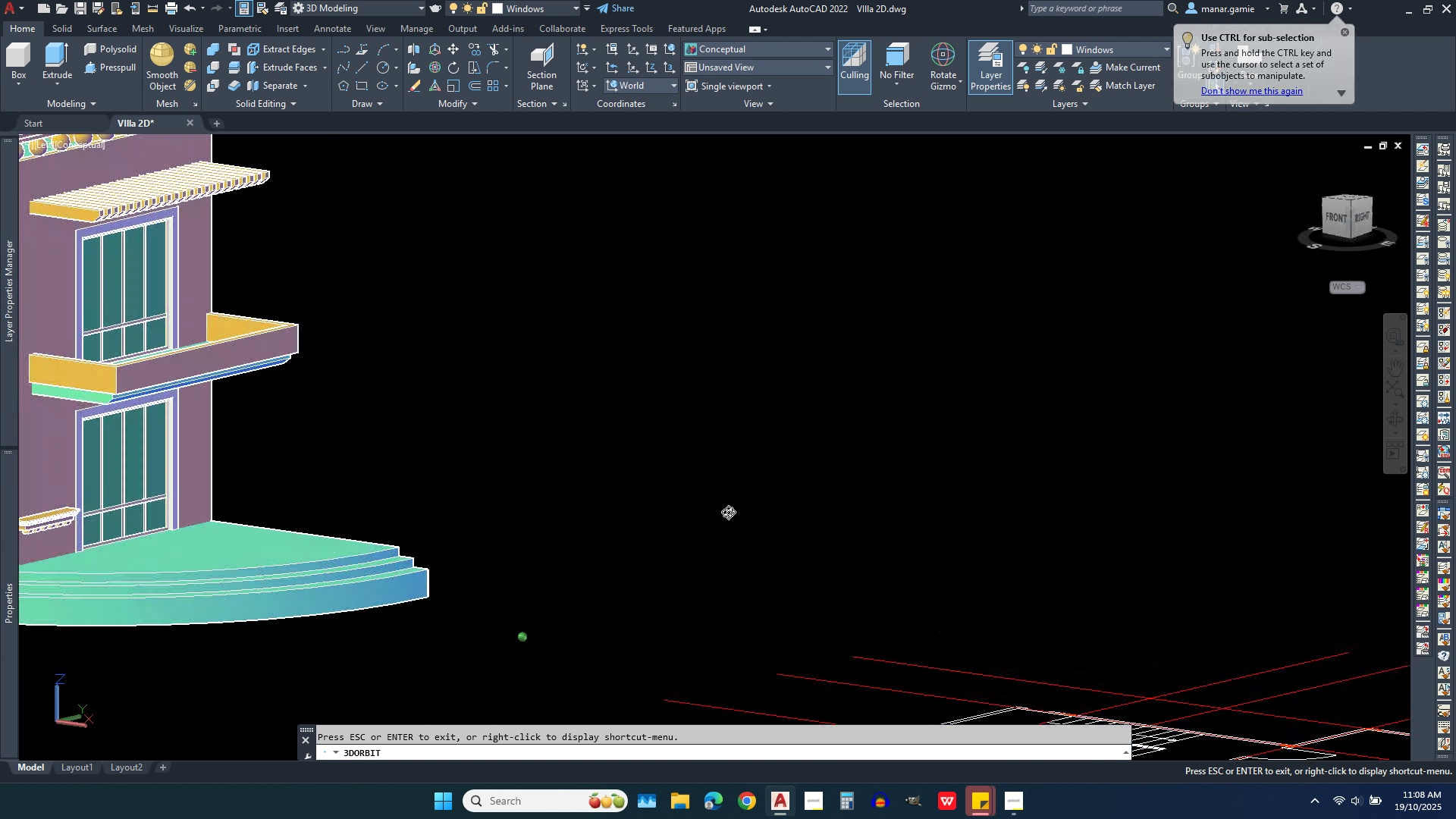 
scroll: coordinate [470, 488], scroll_direction: up, amount: 11.0
 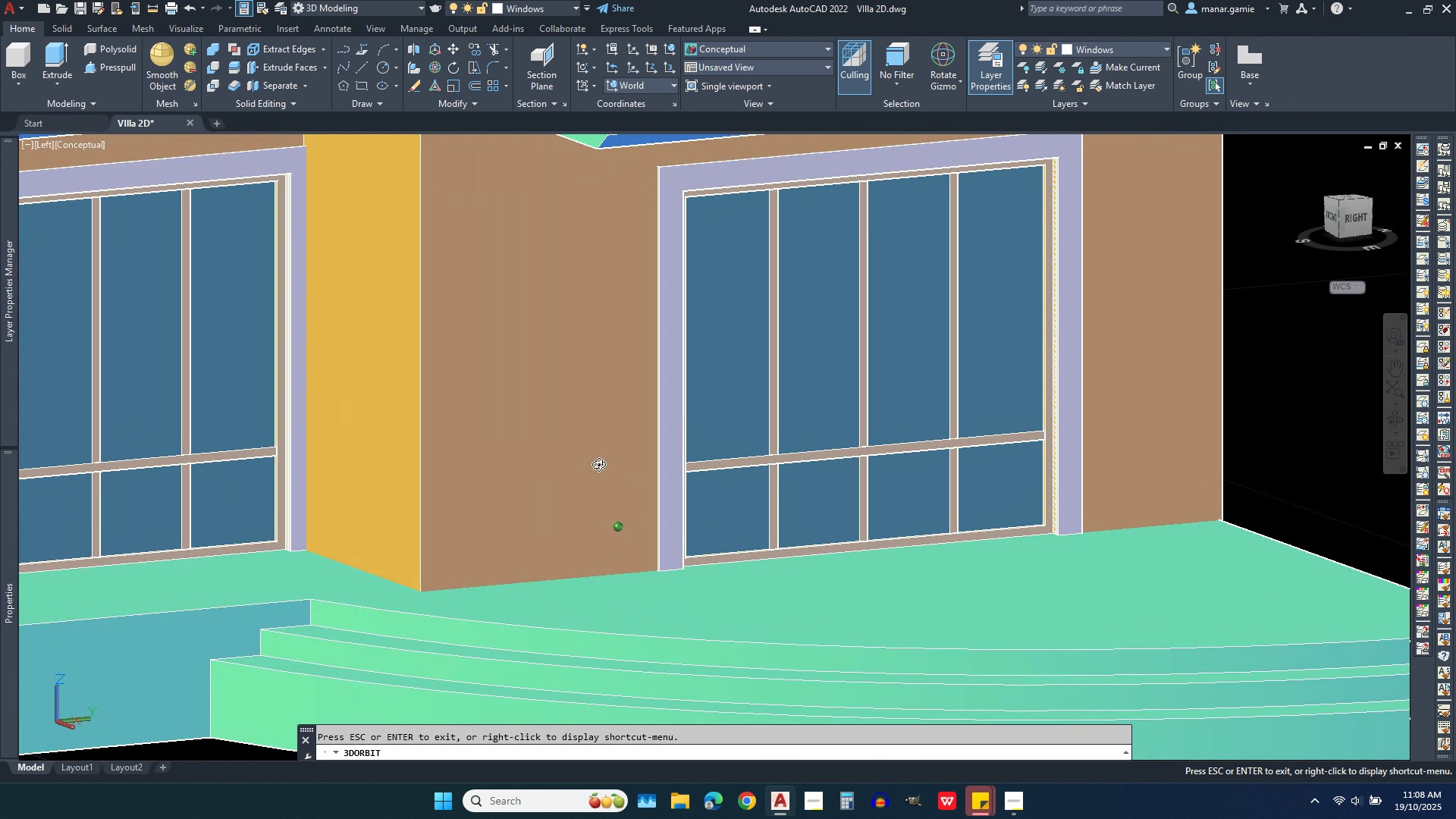 
scroll: coordinate [981, 507], scroll_direction: down, amount: 9.0
 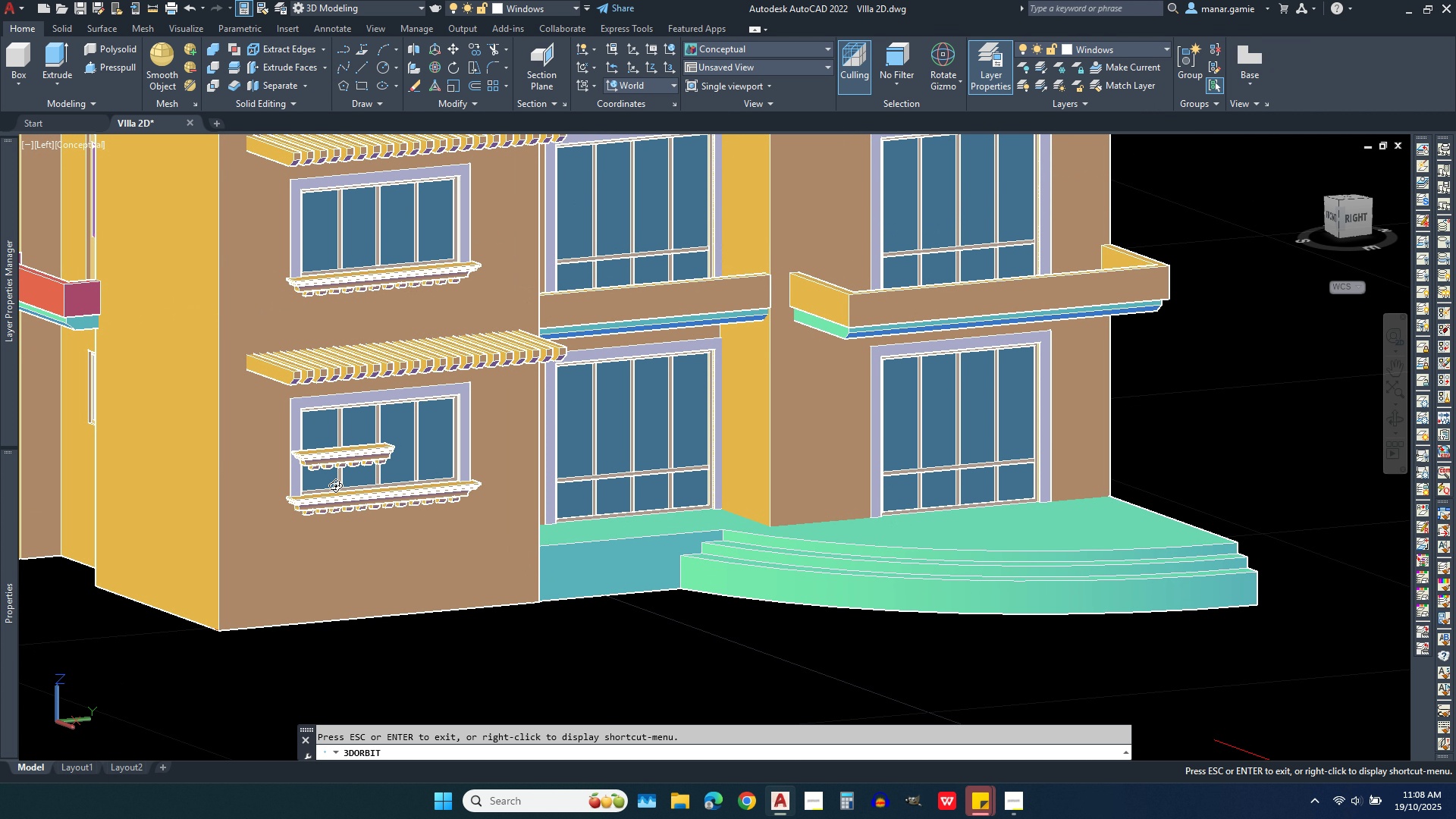 
scroll: coordinate [330, 438], scroll_direction: up, amount: 9.0
 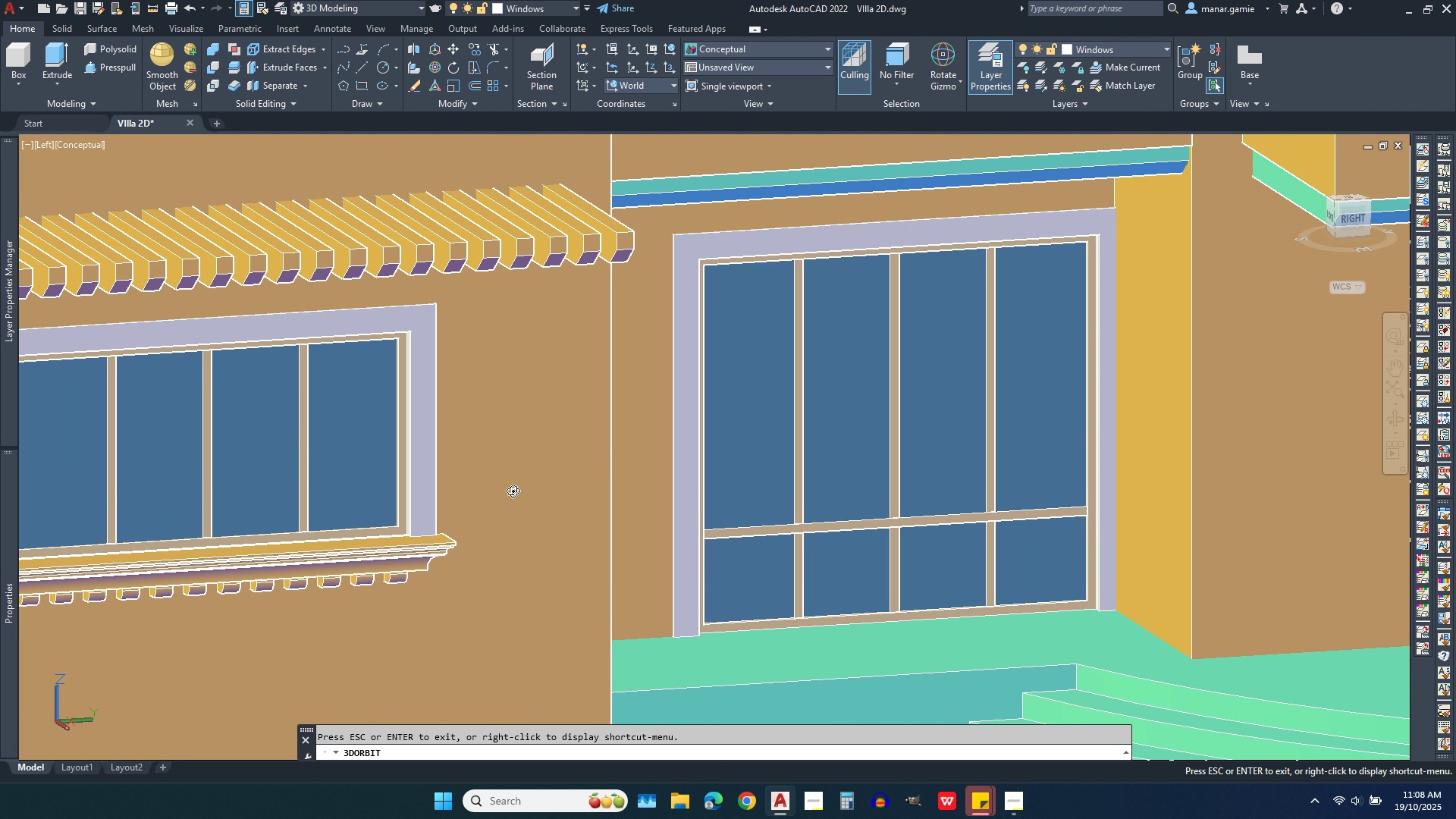 
scroll: coordinate [837, 525], scroll_direction: down, amount: 7.0
 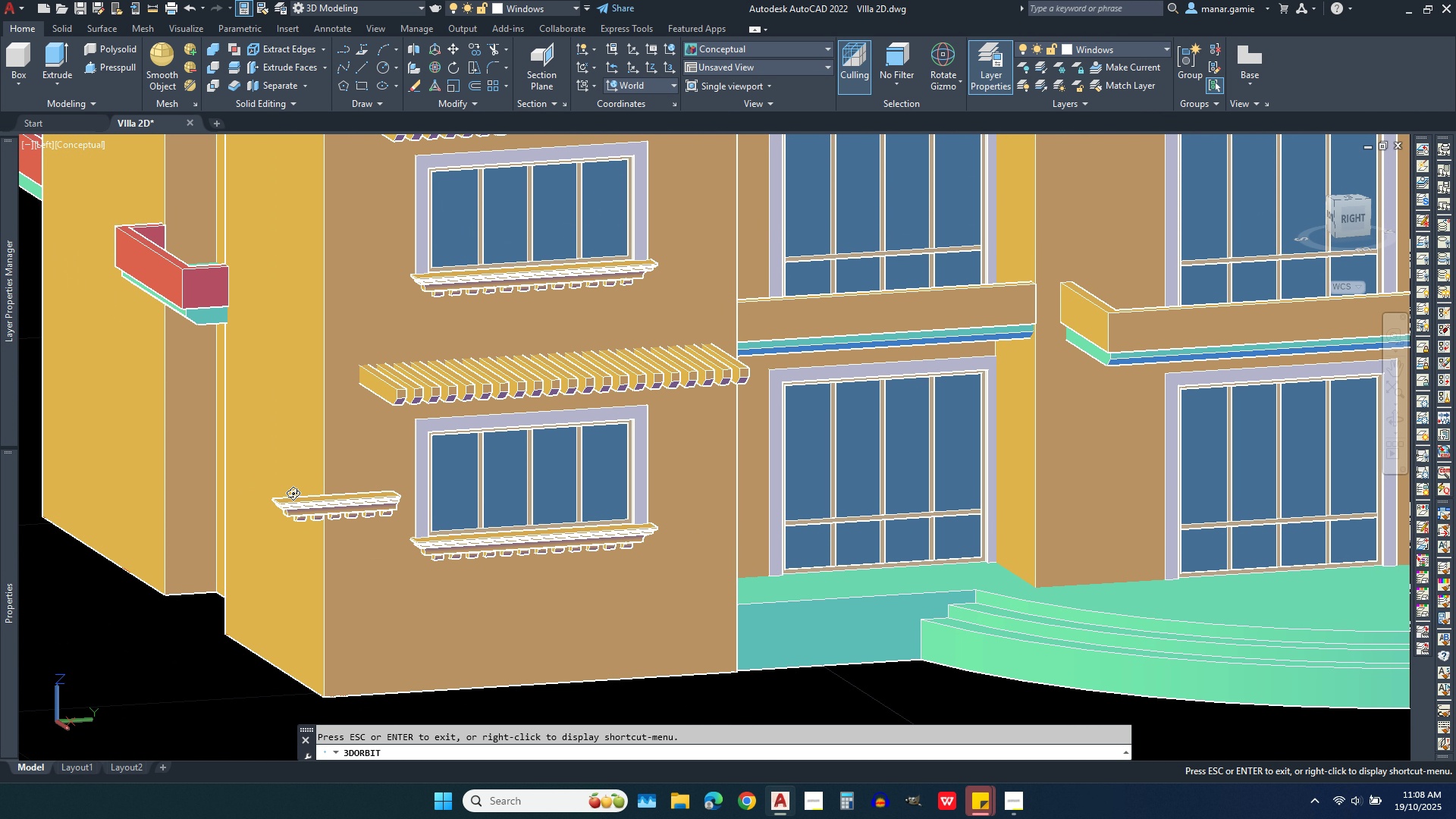 
scroll: coordinate [277, 496], scroll_direction: up, amount: 10.0
 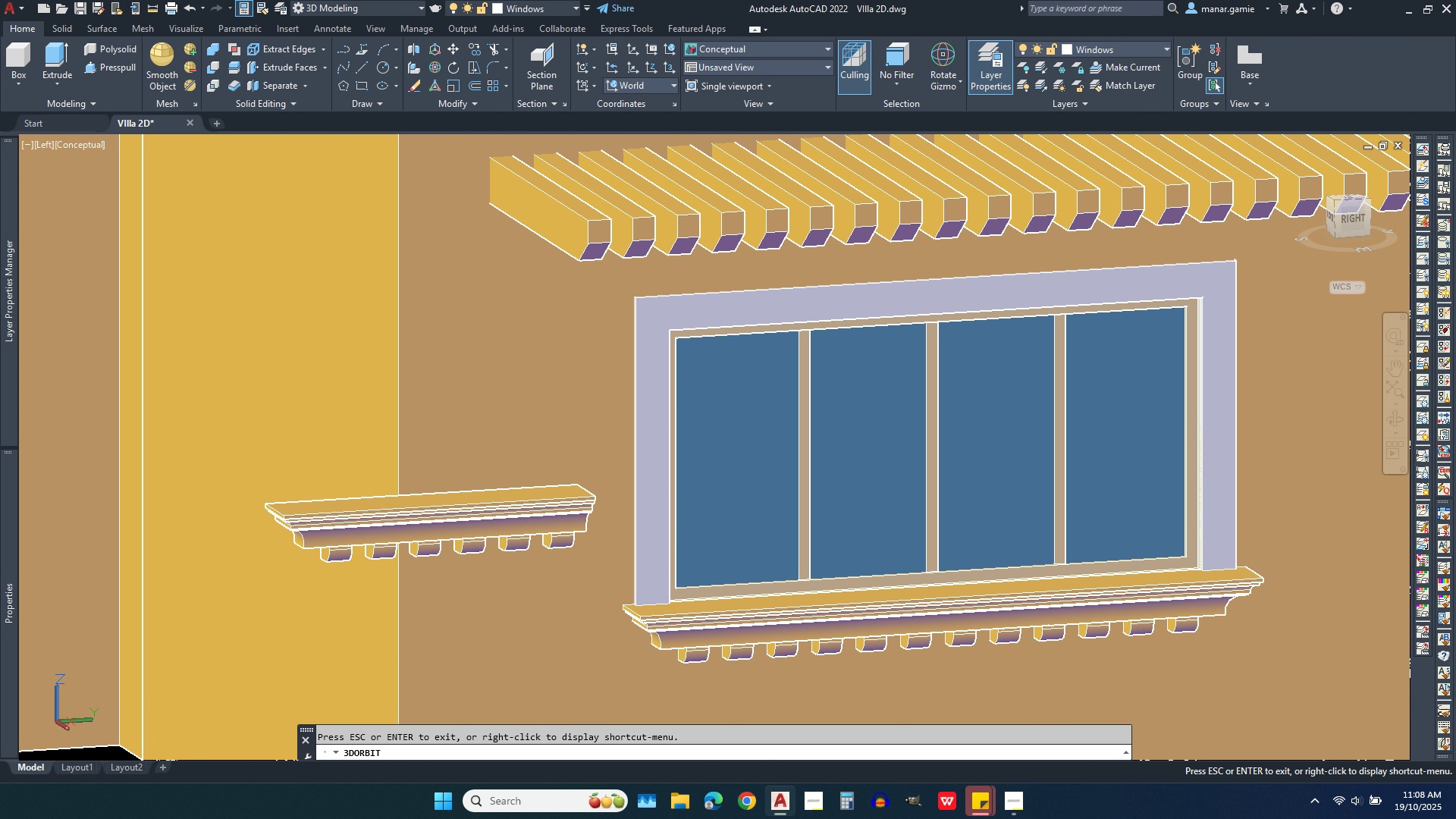 
key(Escape)
 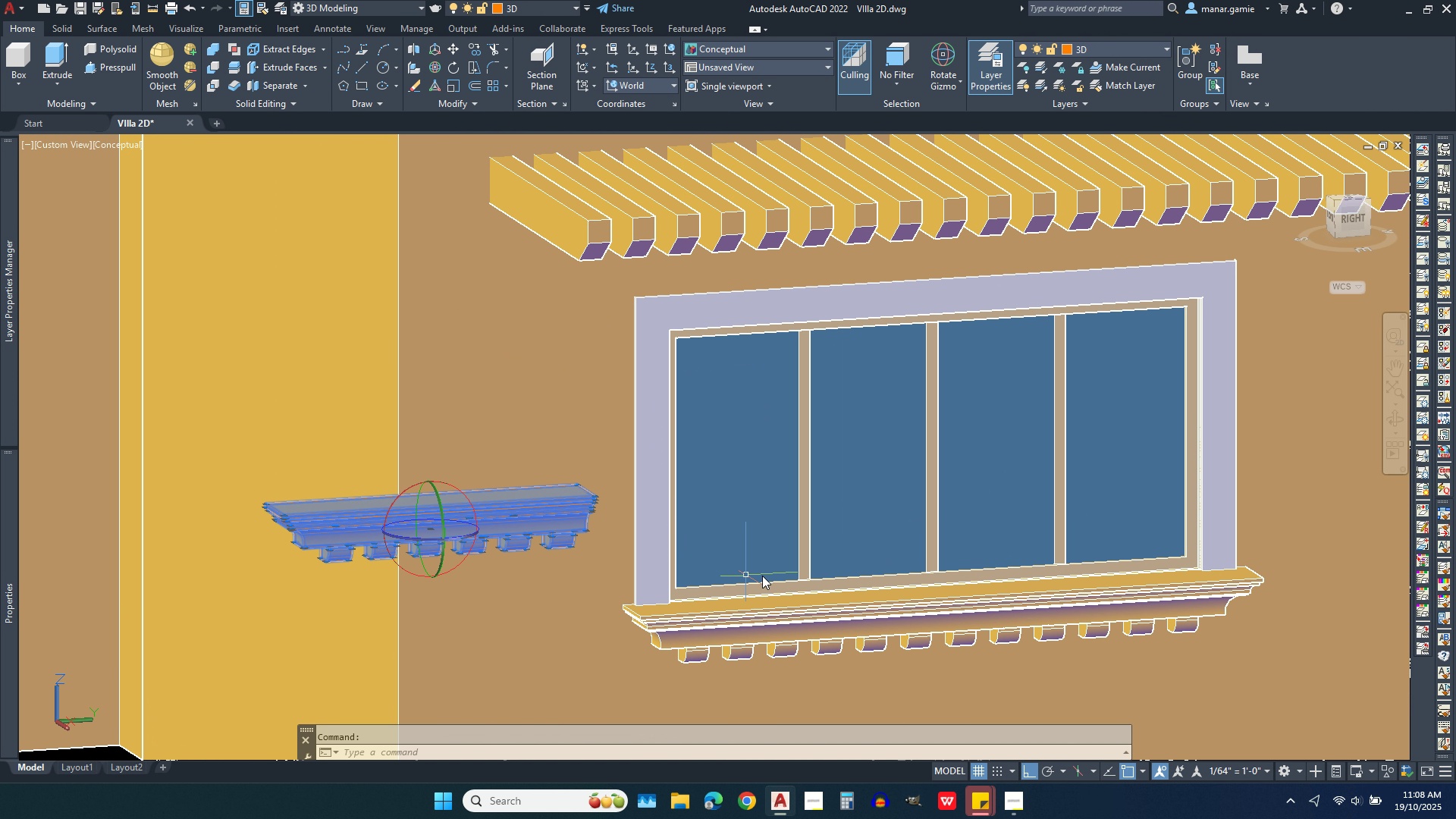 
scroll: coordinate [1031, 560], scroll_direction: down, amount: 4.0
 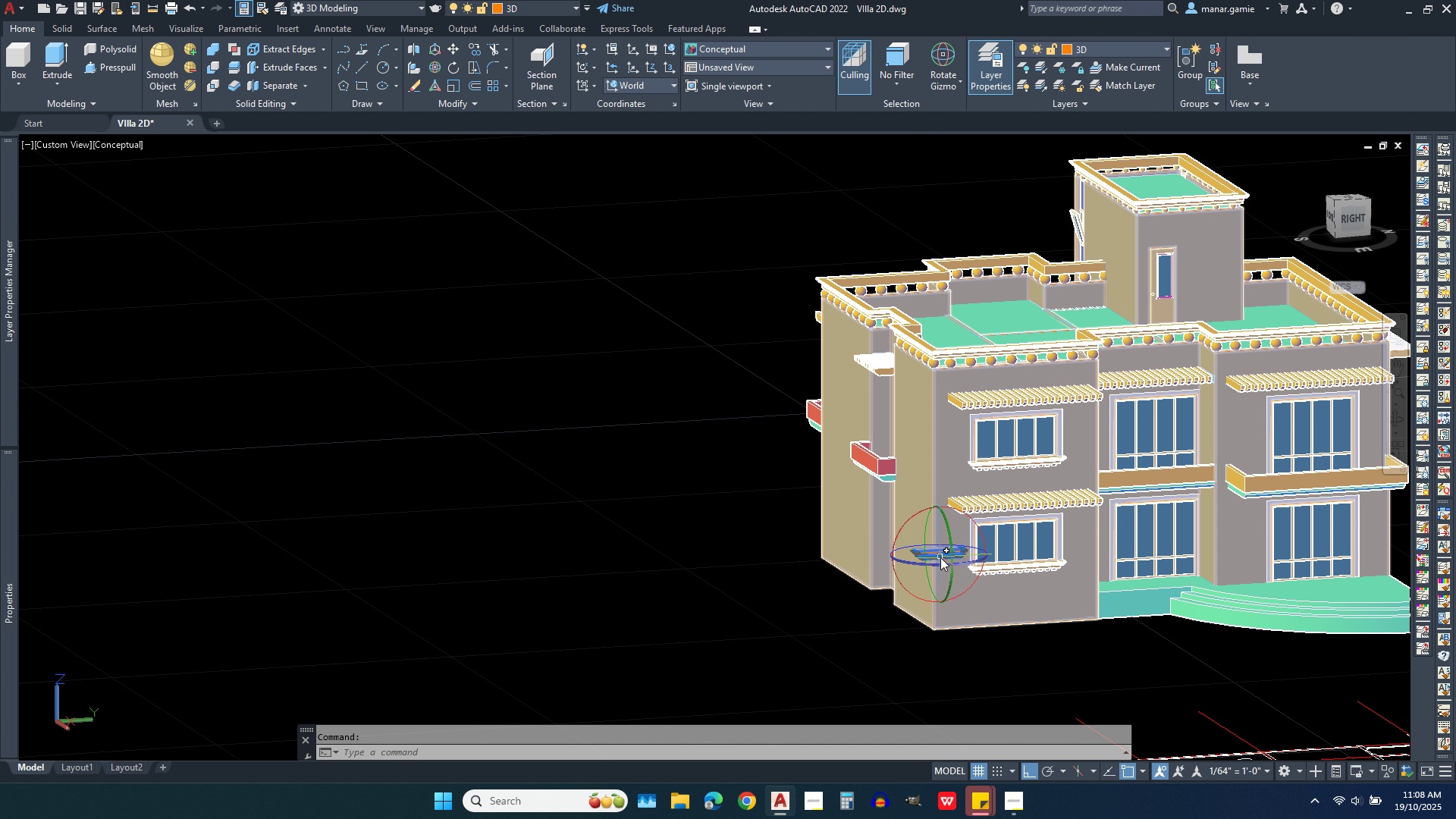 
right_click([938, 557])
 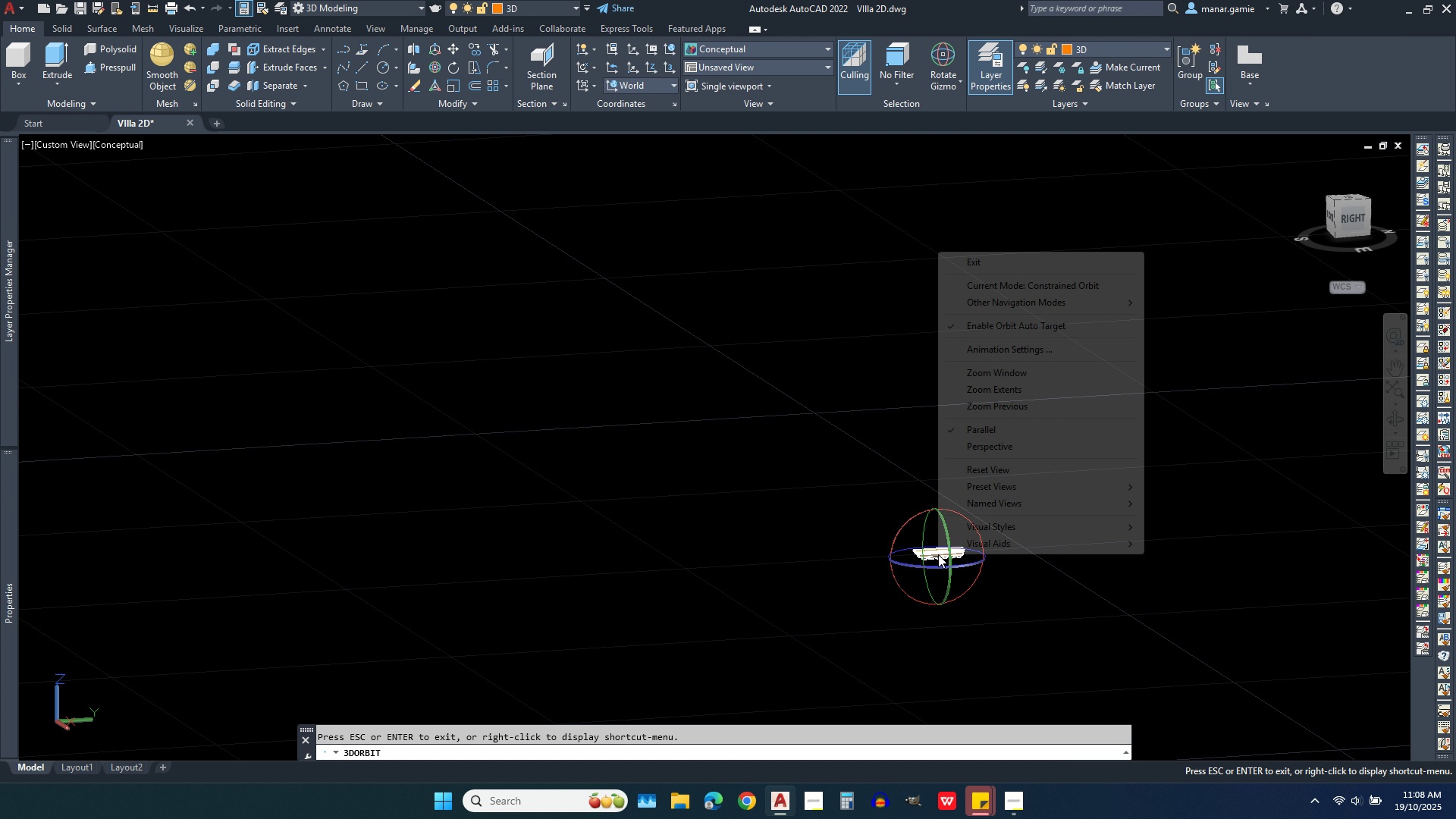 
right_click([938, 554])
 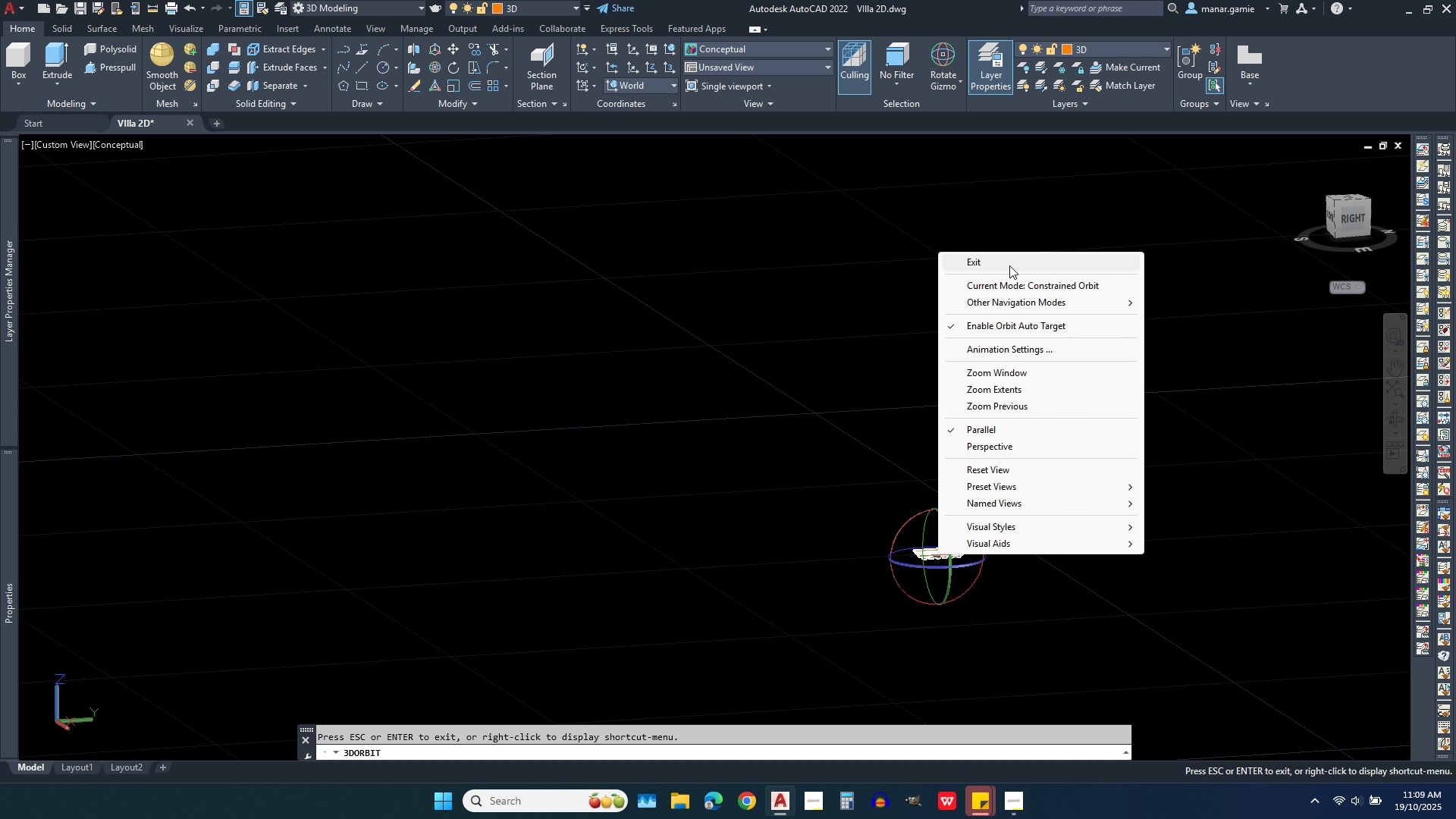 
left_click([1009, 262])
 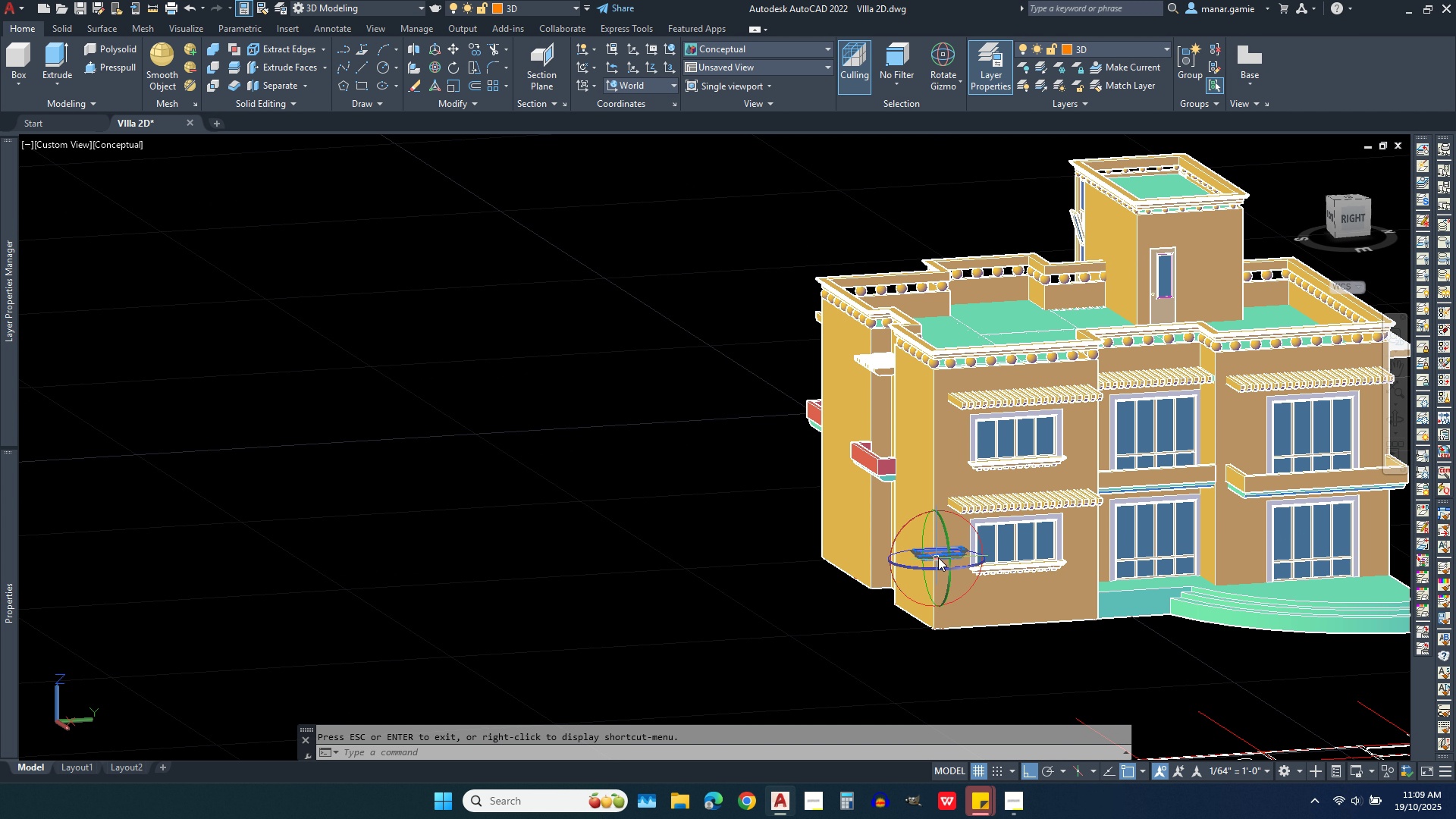 
scroll: coordinate [938, 554], scroll_direction: up, amount: 10.0
 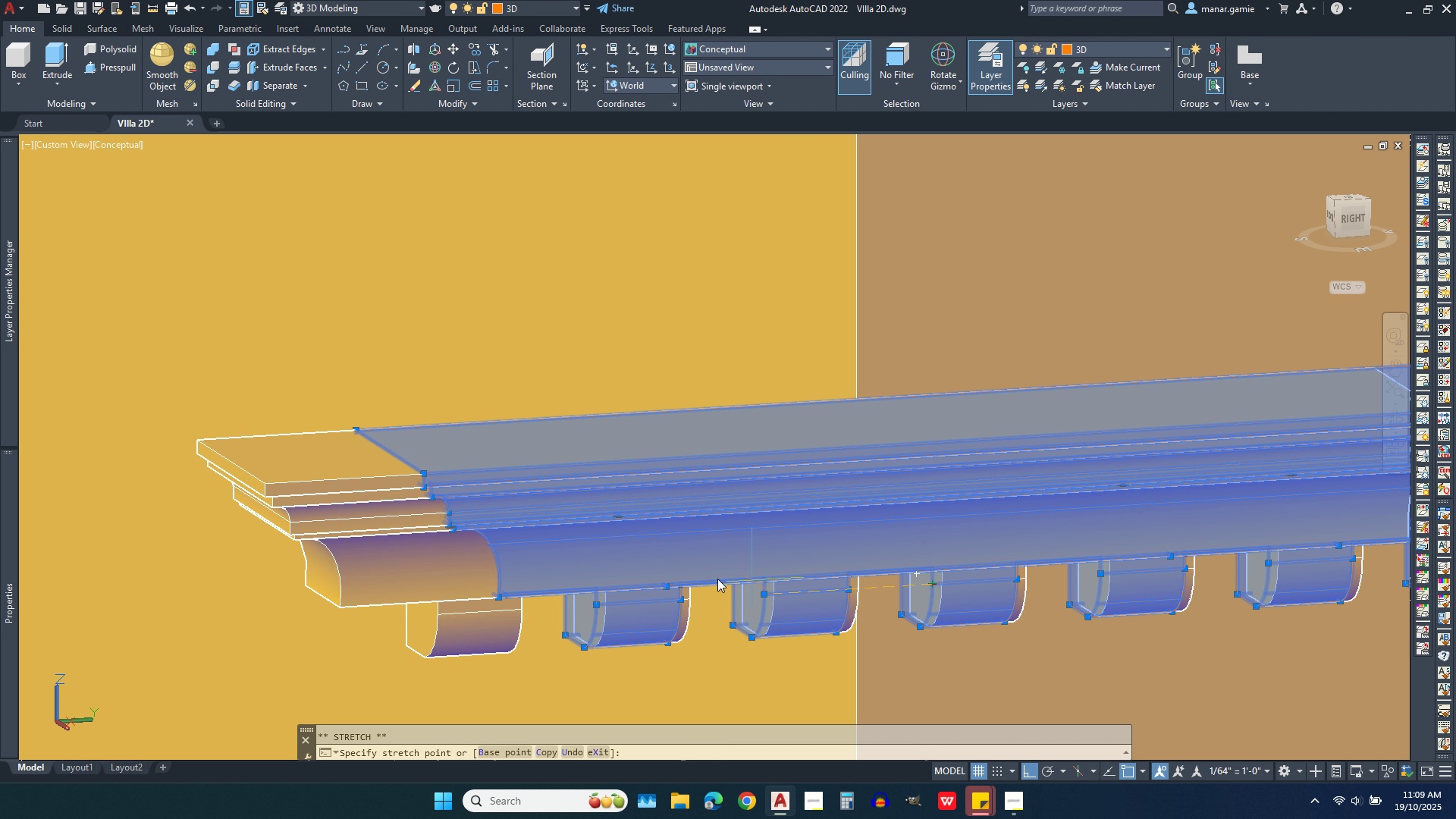 
wait(6.4)
 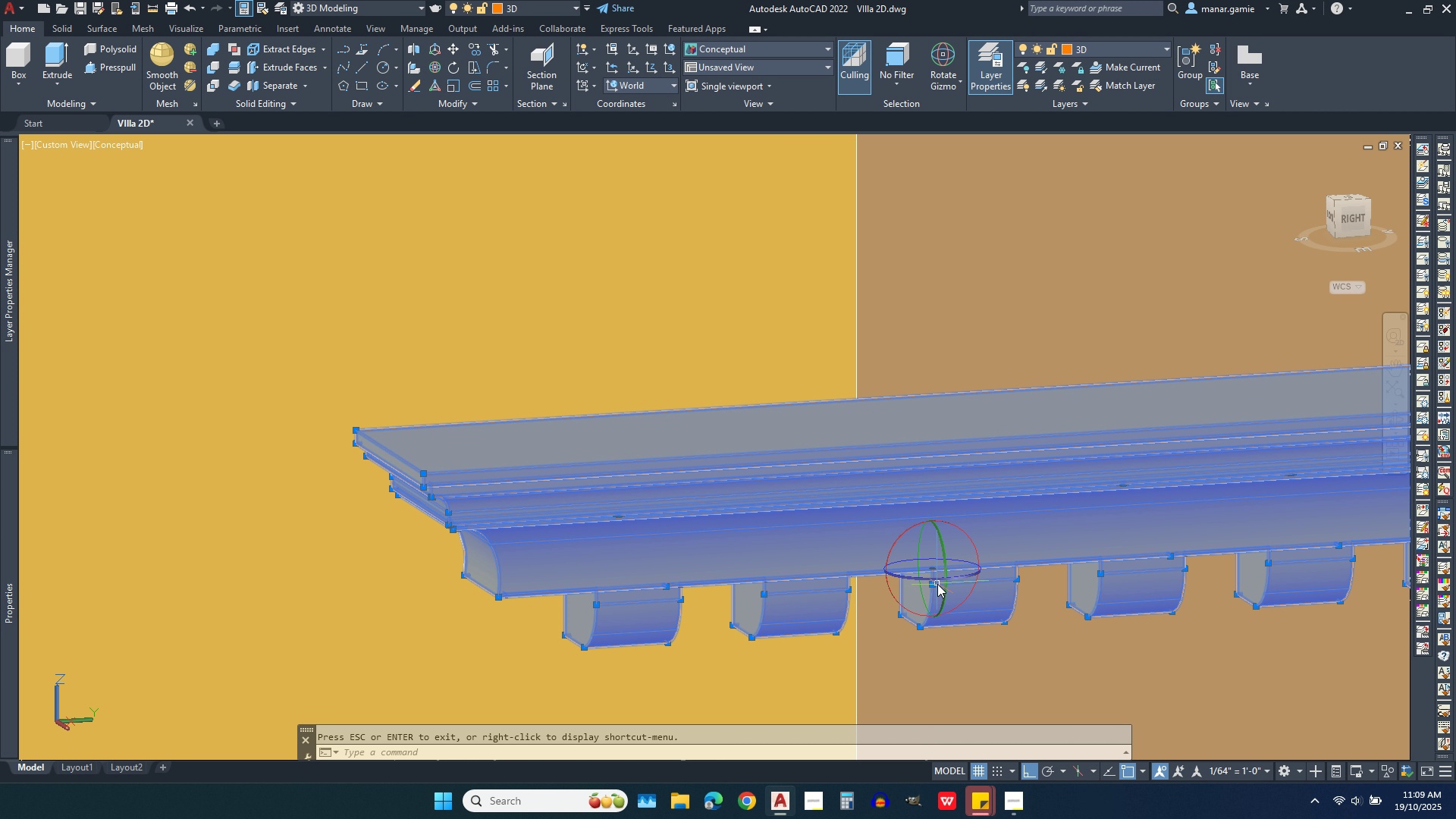 
scroll: coordinate [805, 576], scroll_direction: down, amount: 6.0
 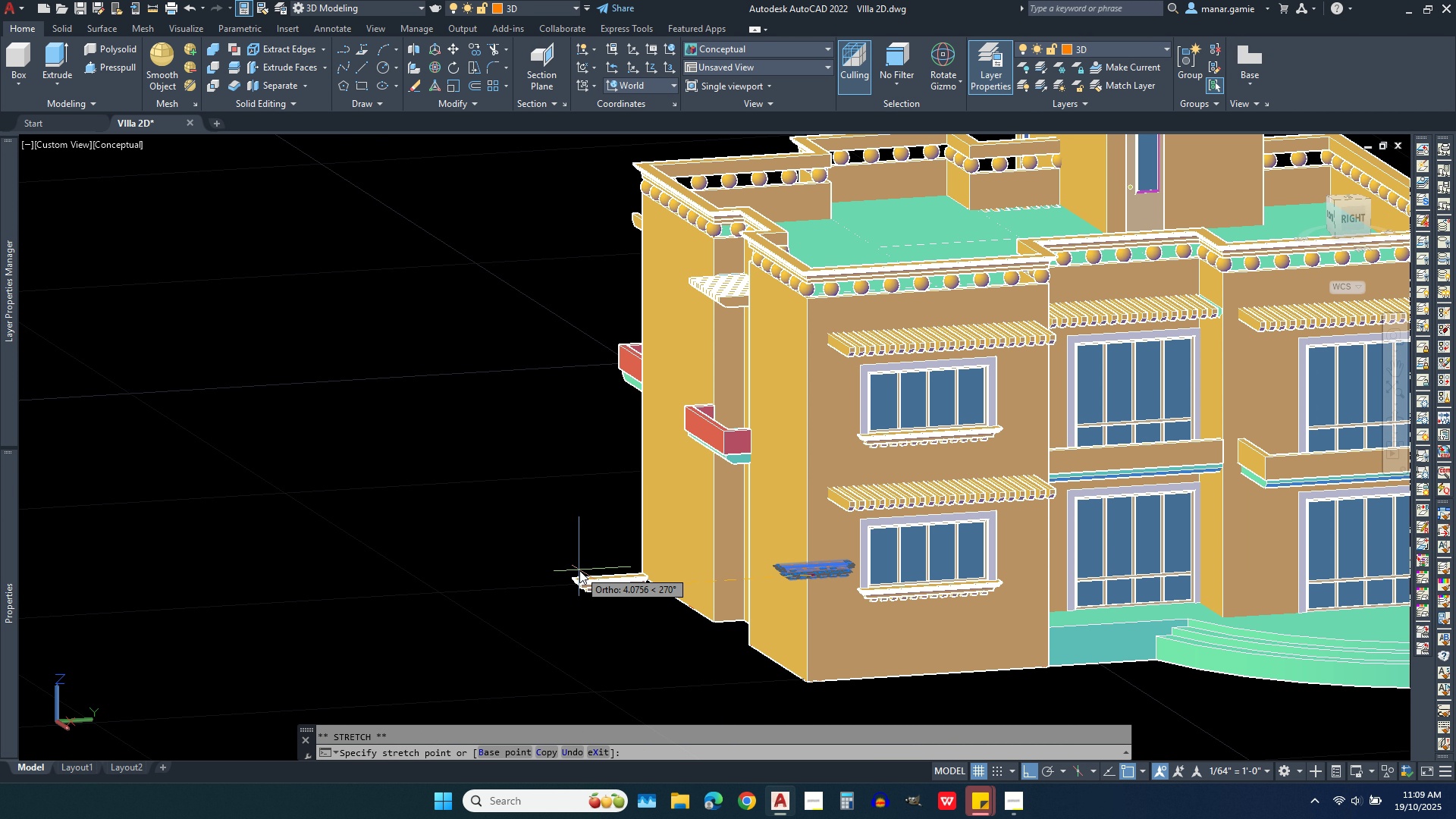 
left_click([579, 570])
 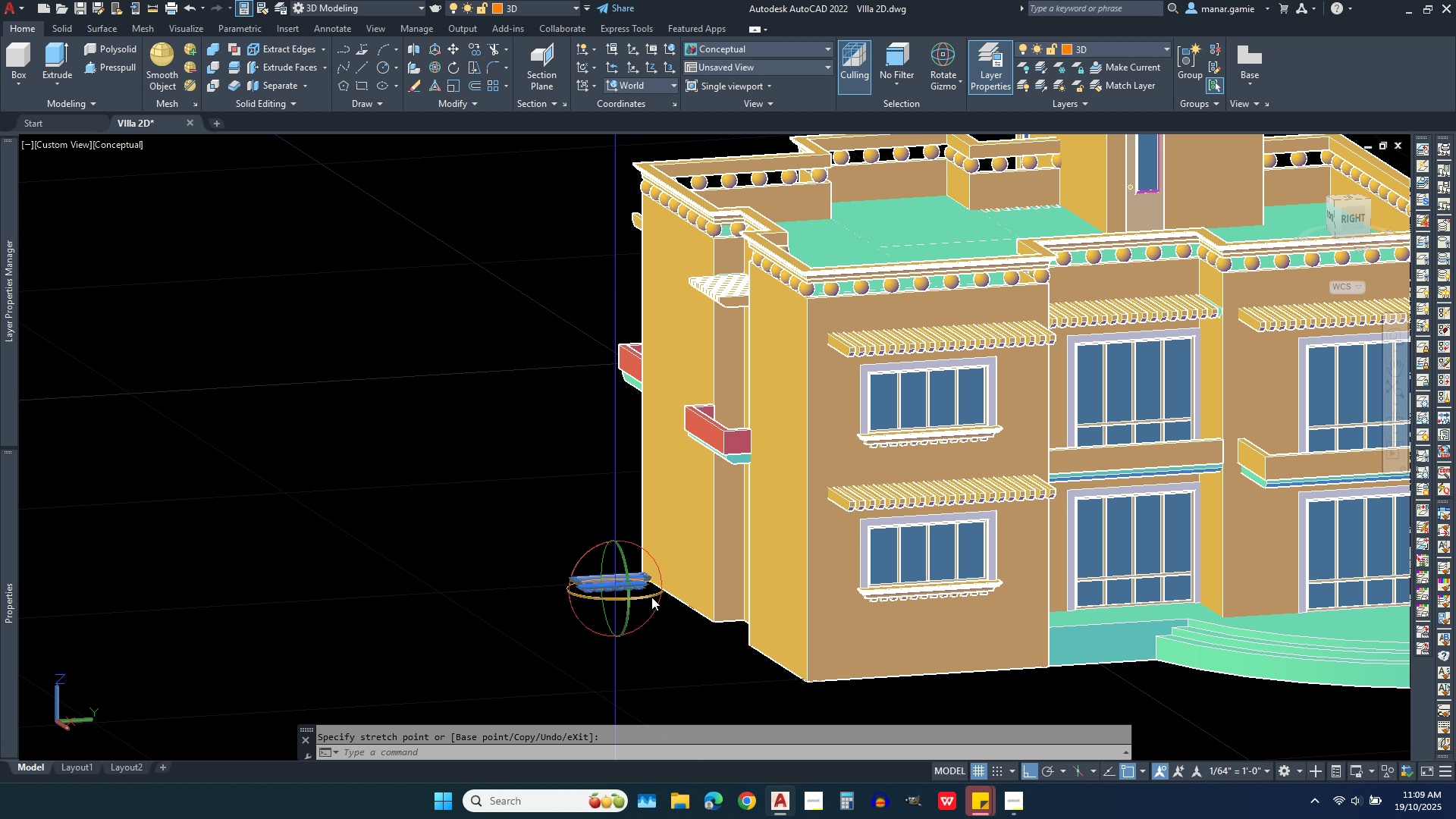 
left_click([648, 597])
 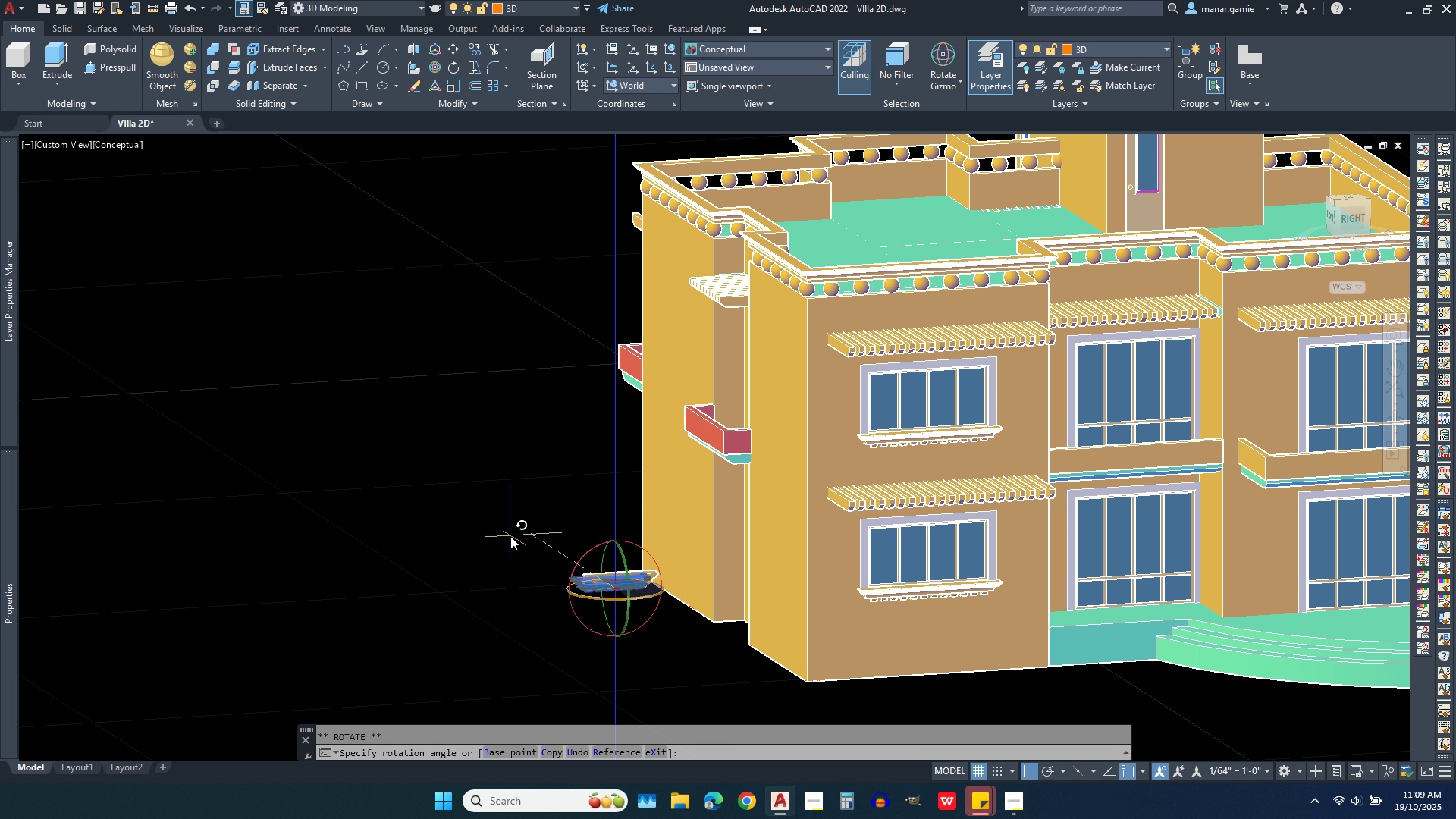 
left_click([503, 526])
 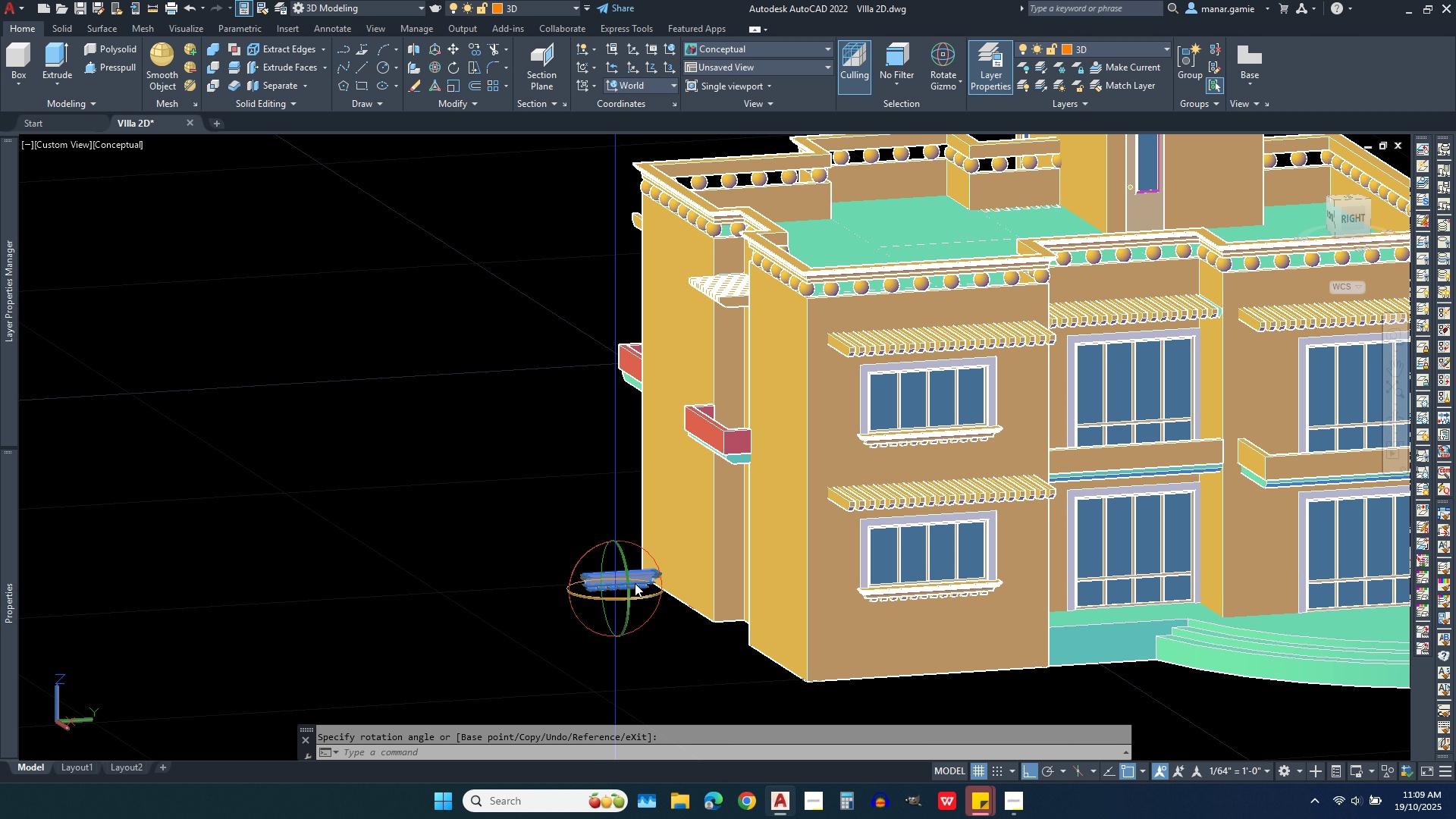 
scroll: coordinate [630, 589], scroll_direction: up, amount: 7.0
 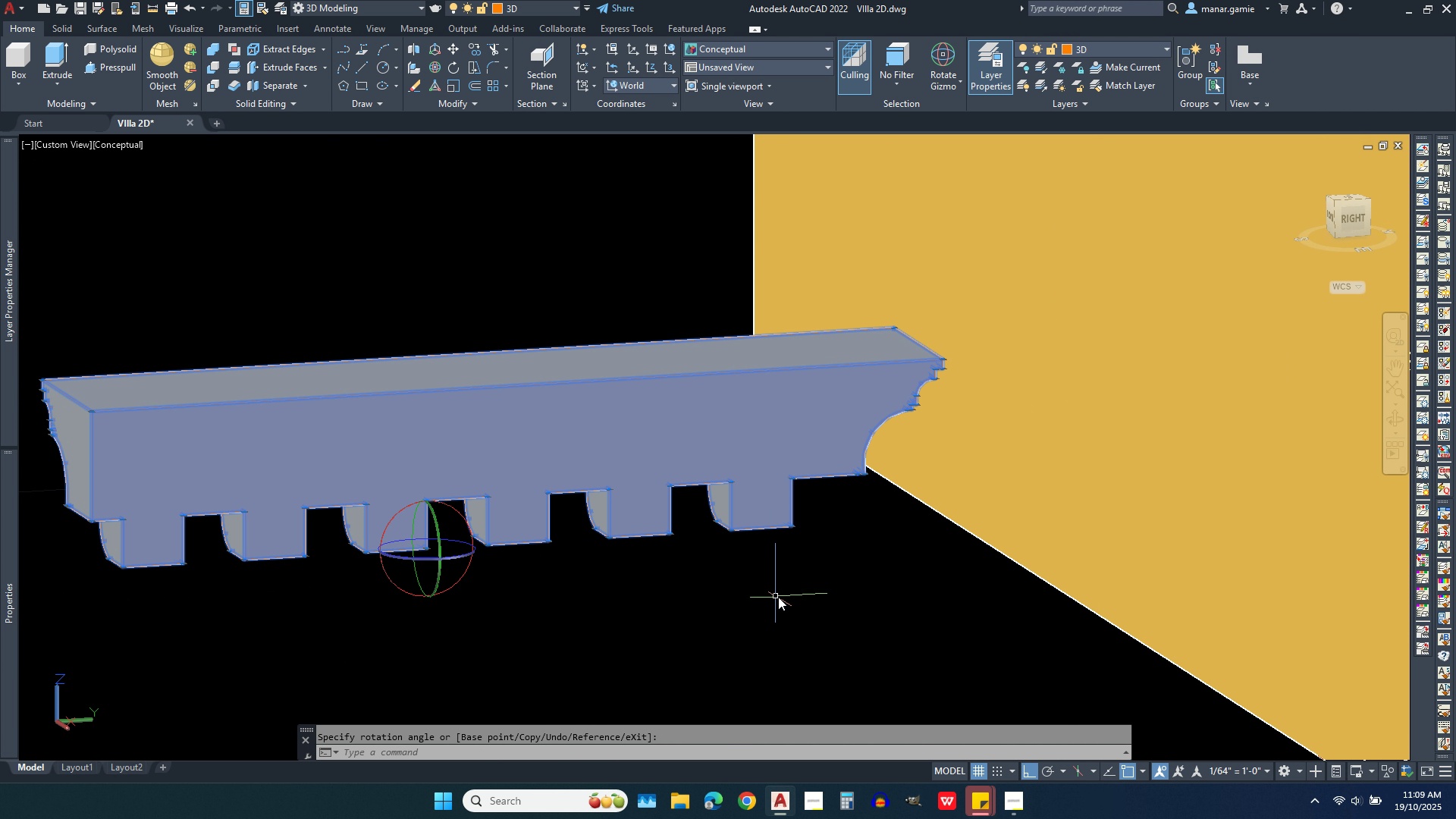 
key(Escape)
 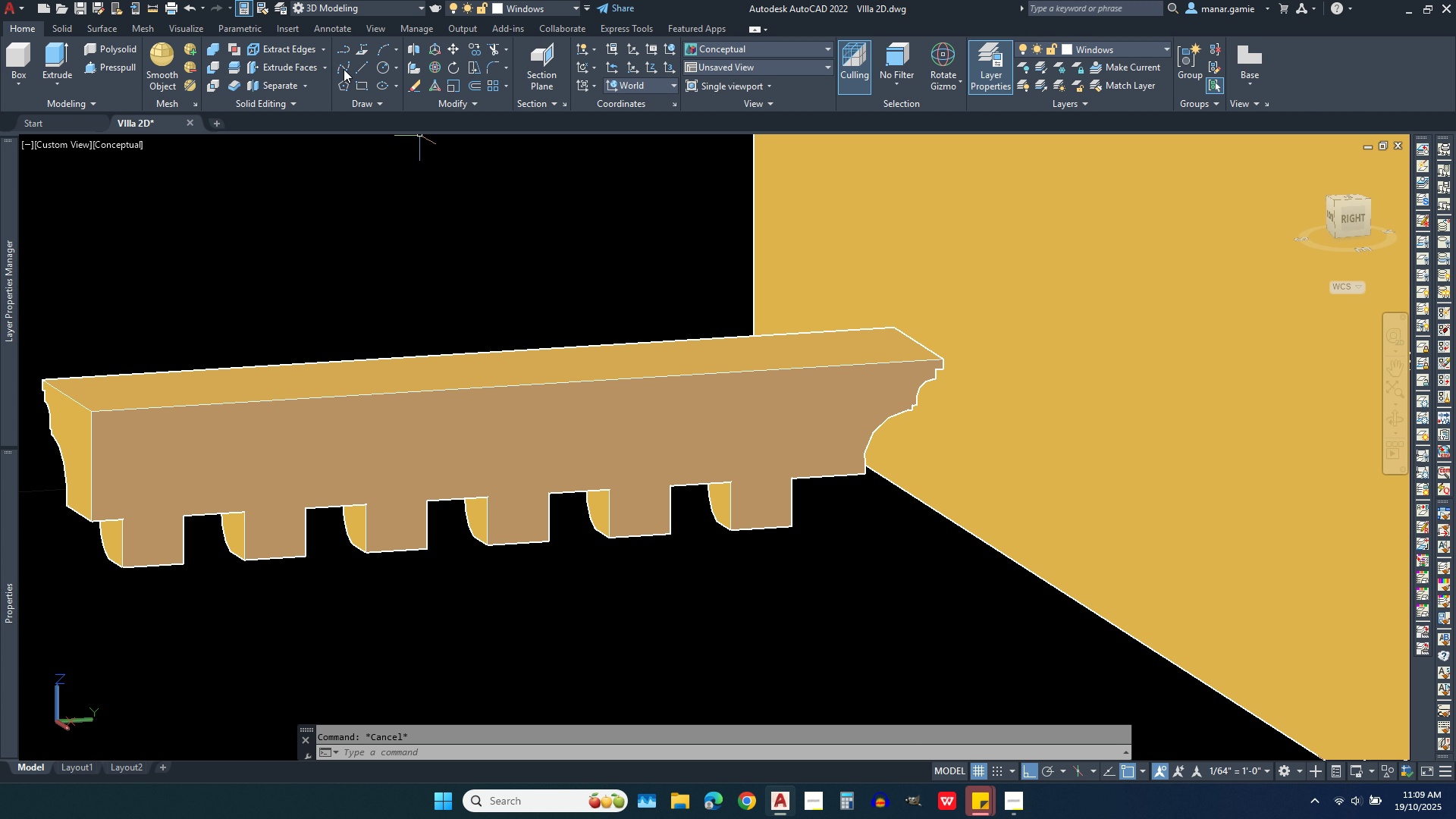 
wait(6.8)
 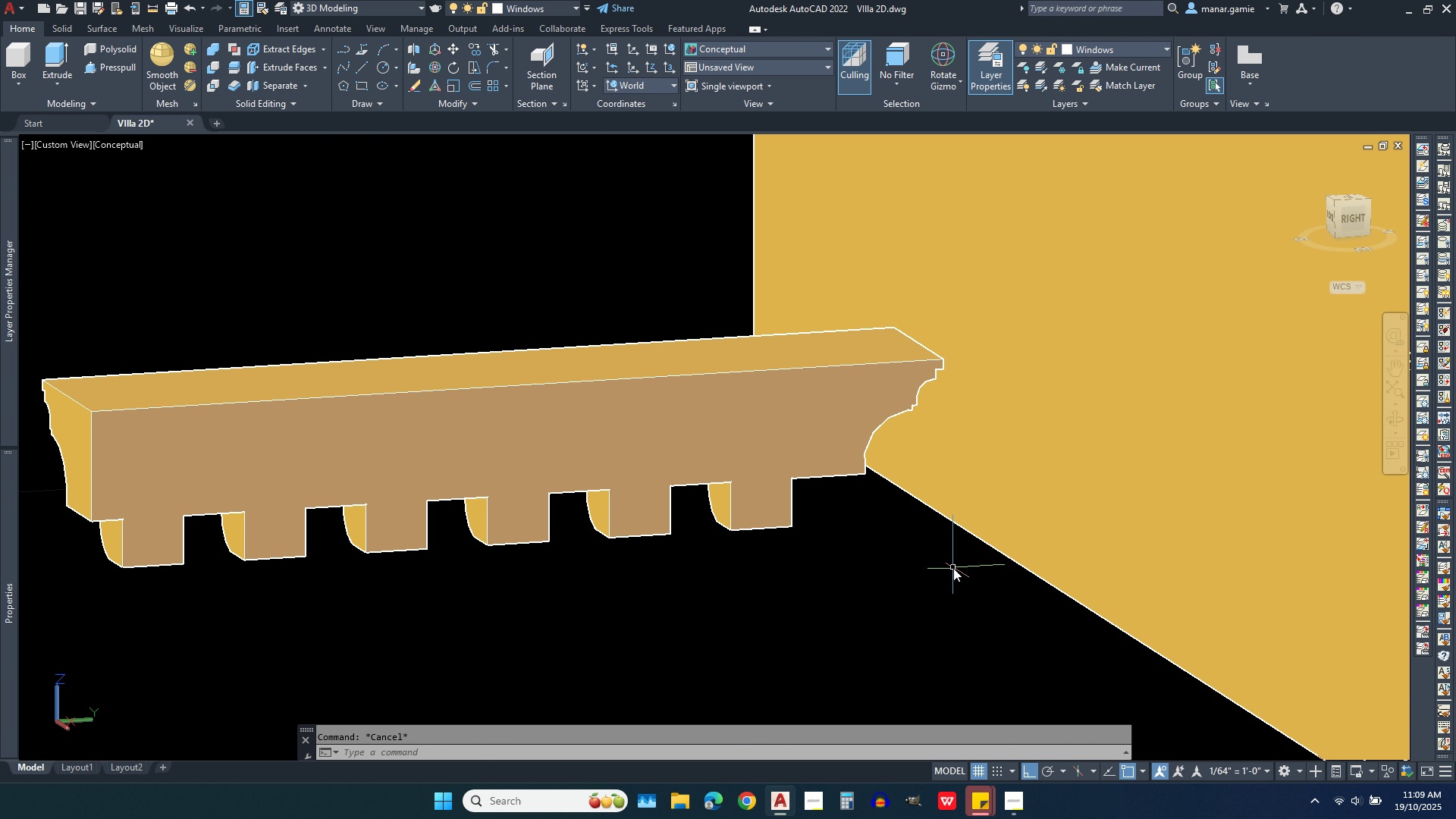 
left_click([232, 66])
 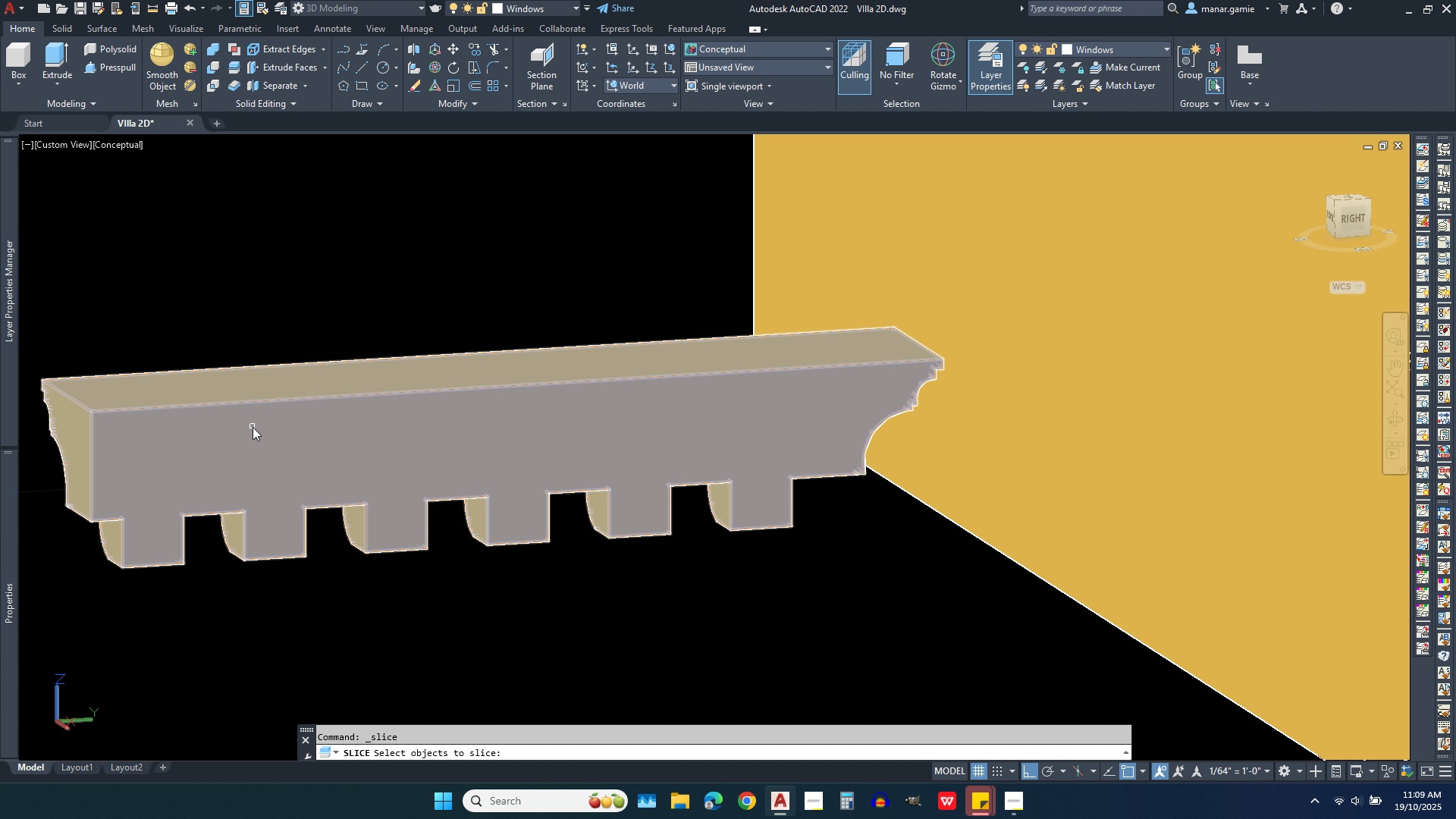 
left_click([253, 427])
 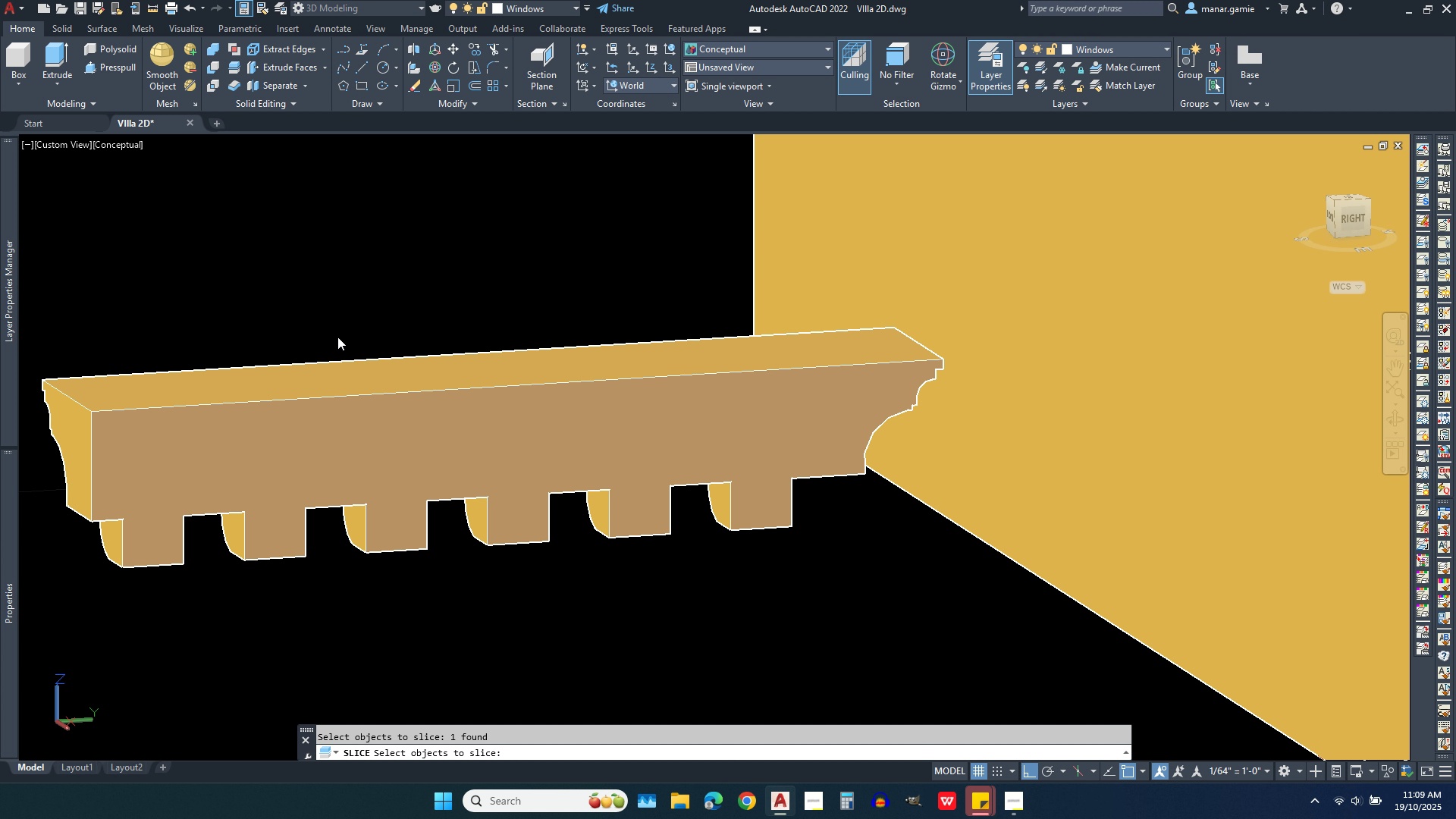 
right_click([337, 337])
 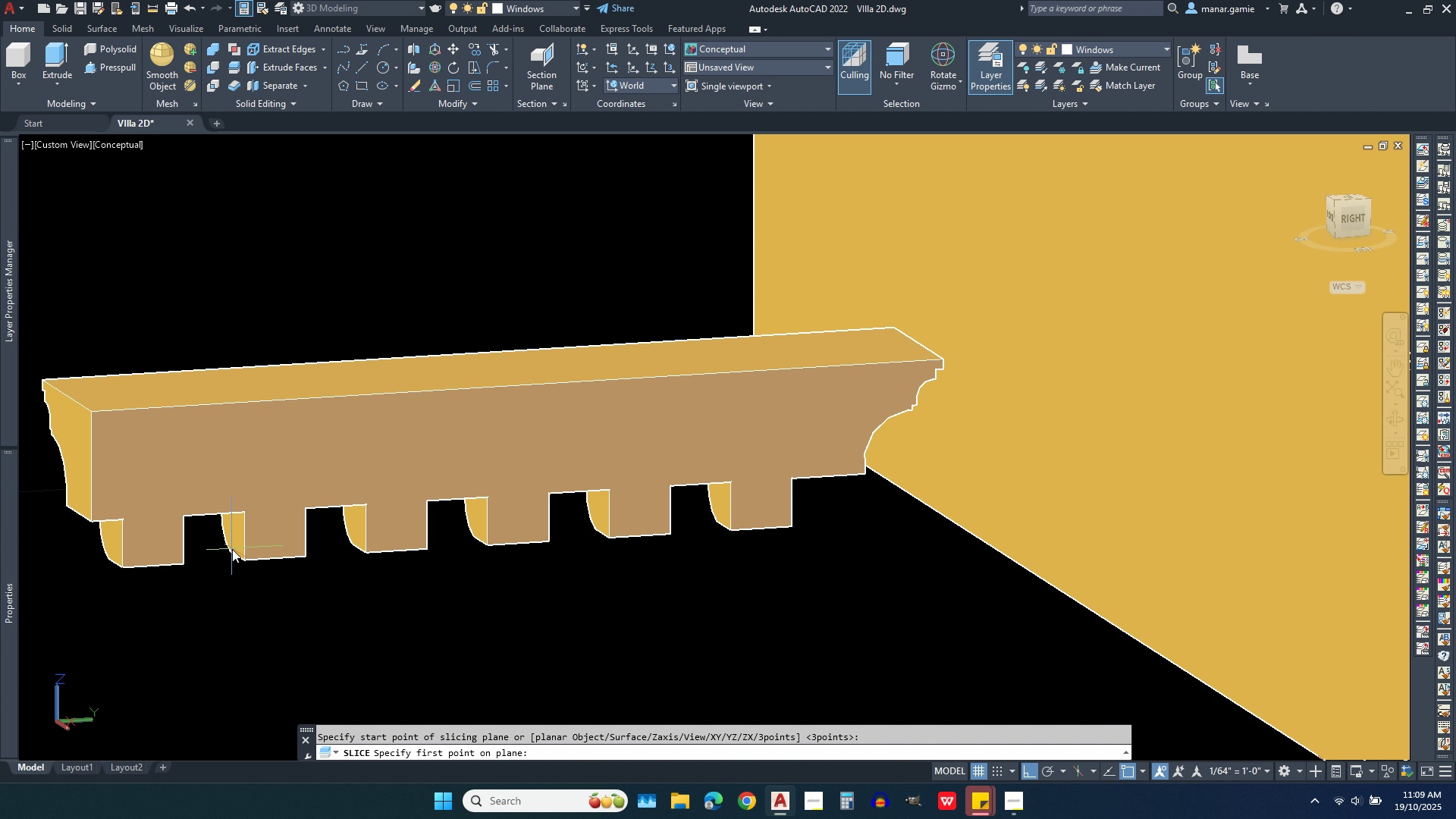 
right_click([232, 549])
 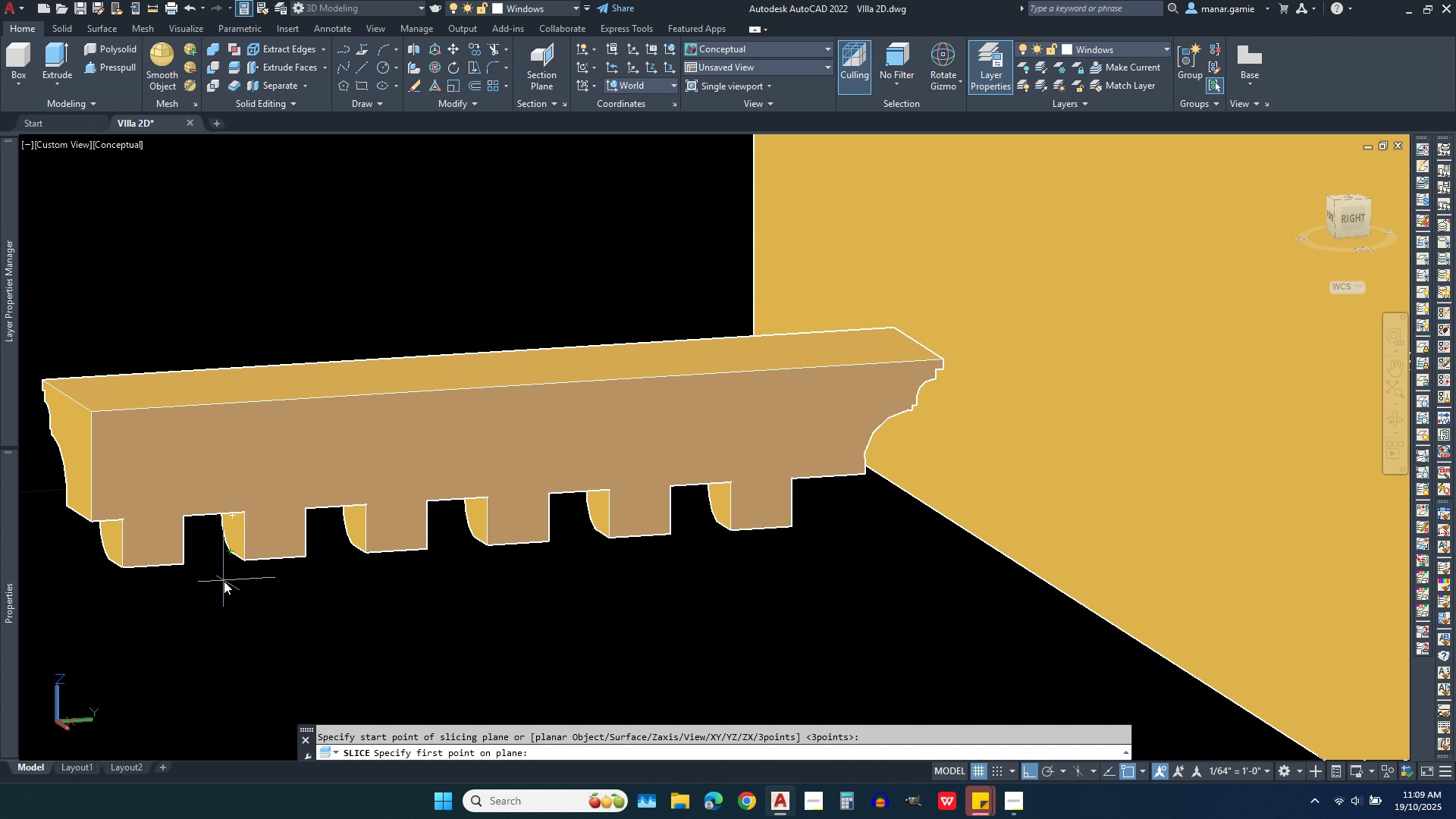 
scroll: coordinate [224, 581], scroll_direction: up, amount: 5.0
 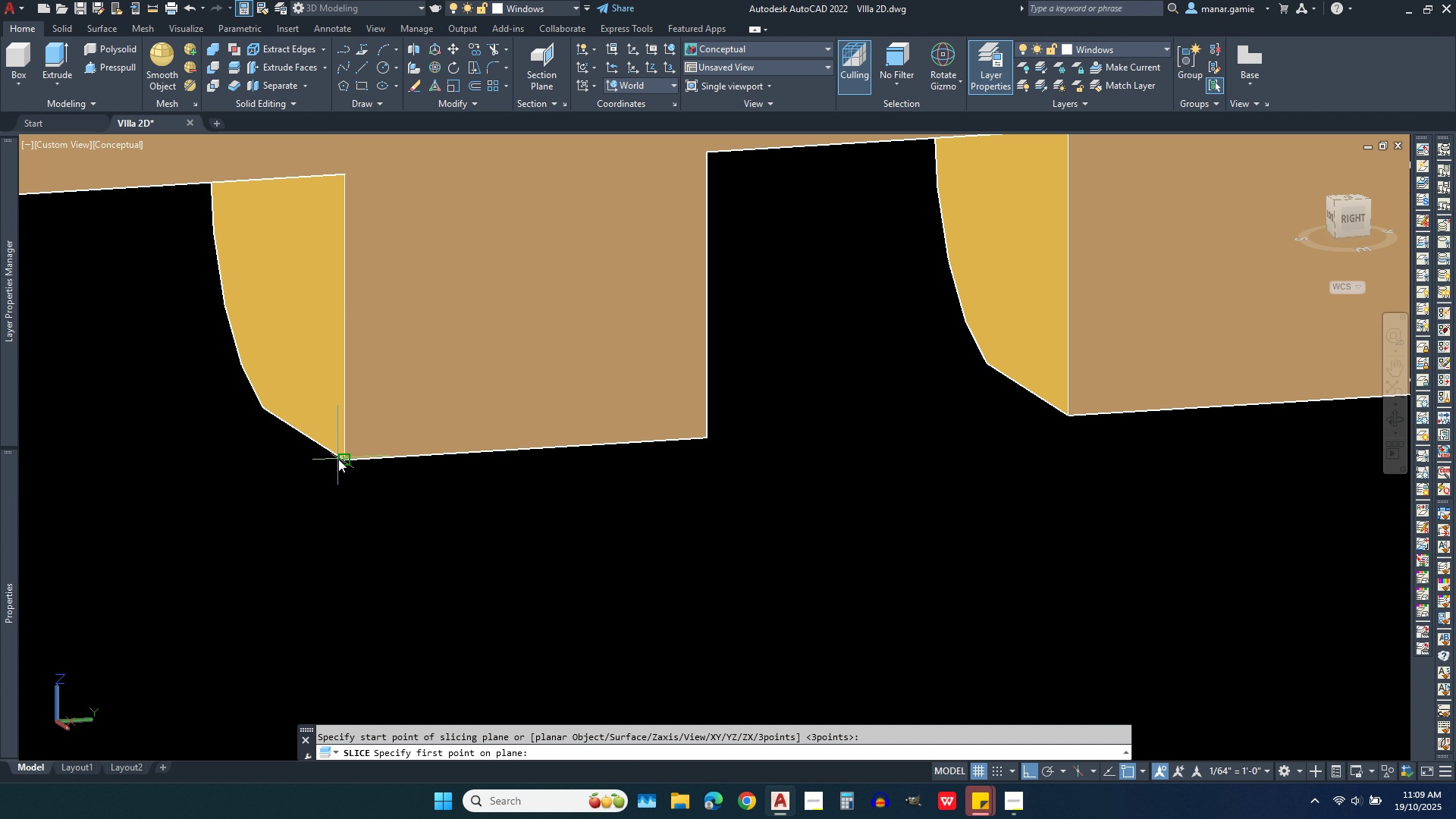 
left_click([338, 459])
 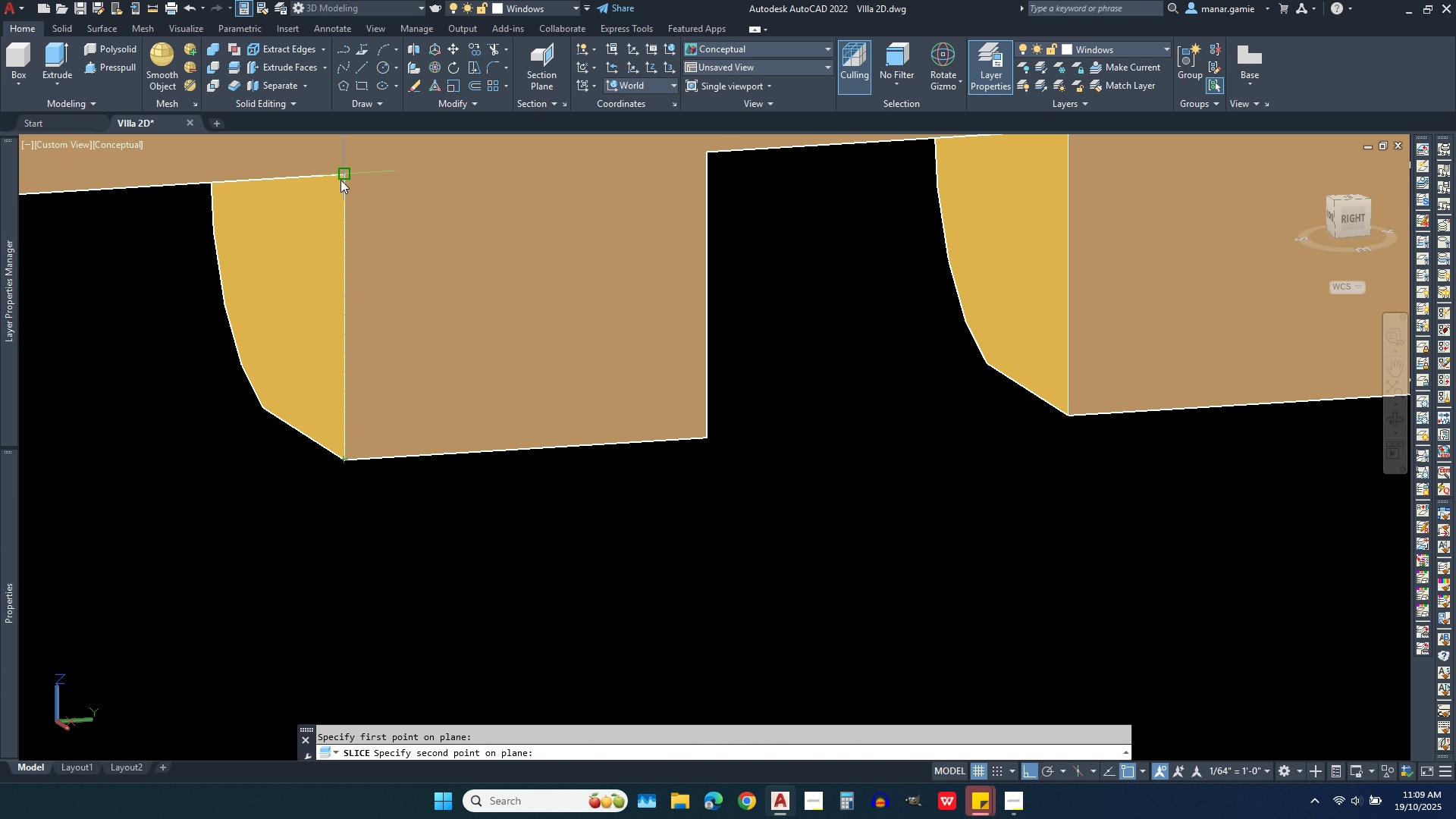 
left_click([340, 180])
 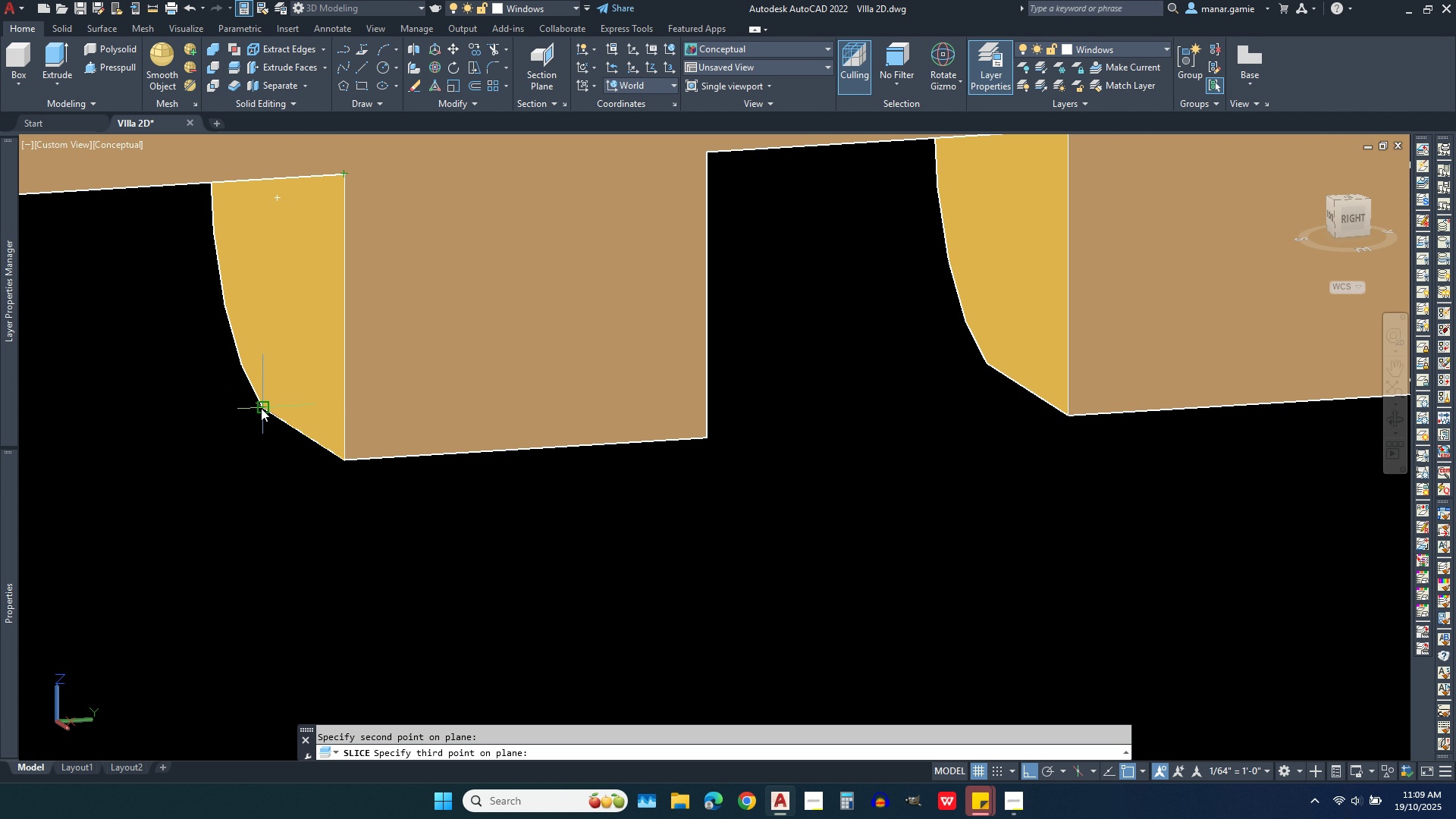 
left_click([261, 408])
 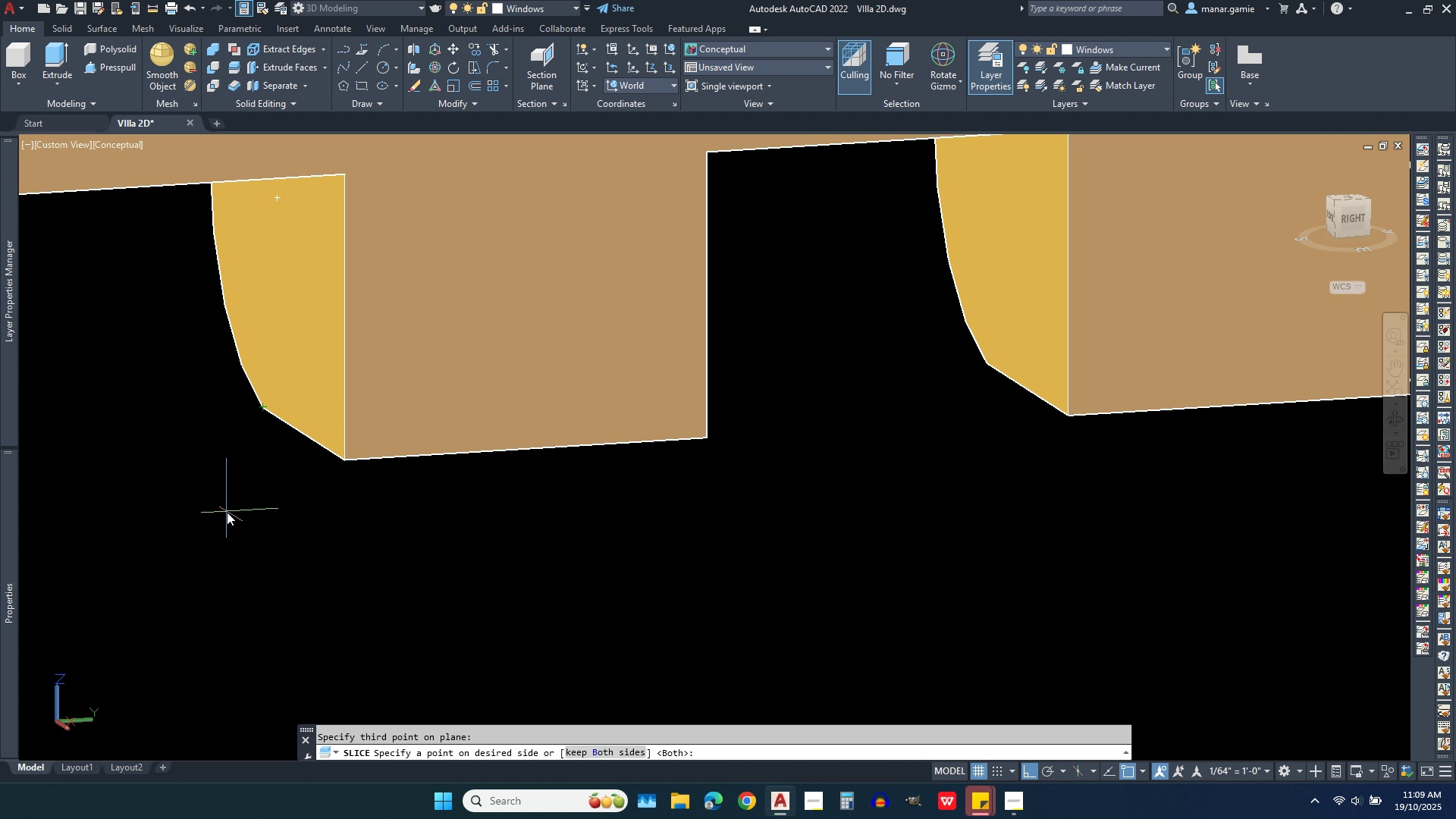 
right_click([227, 512])
 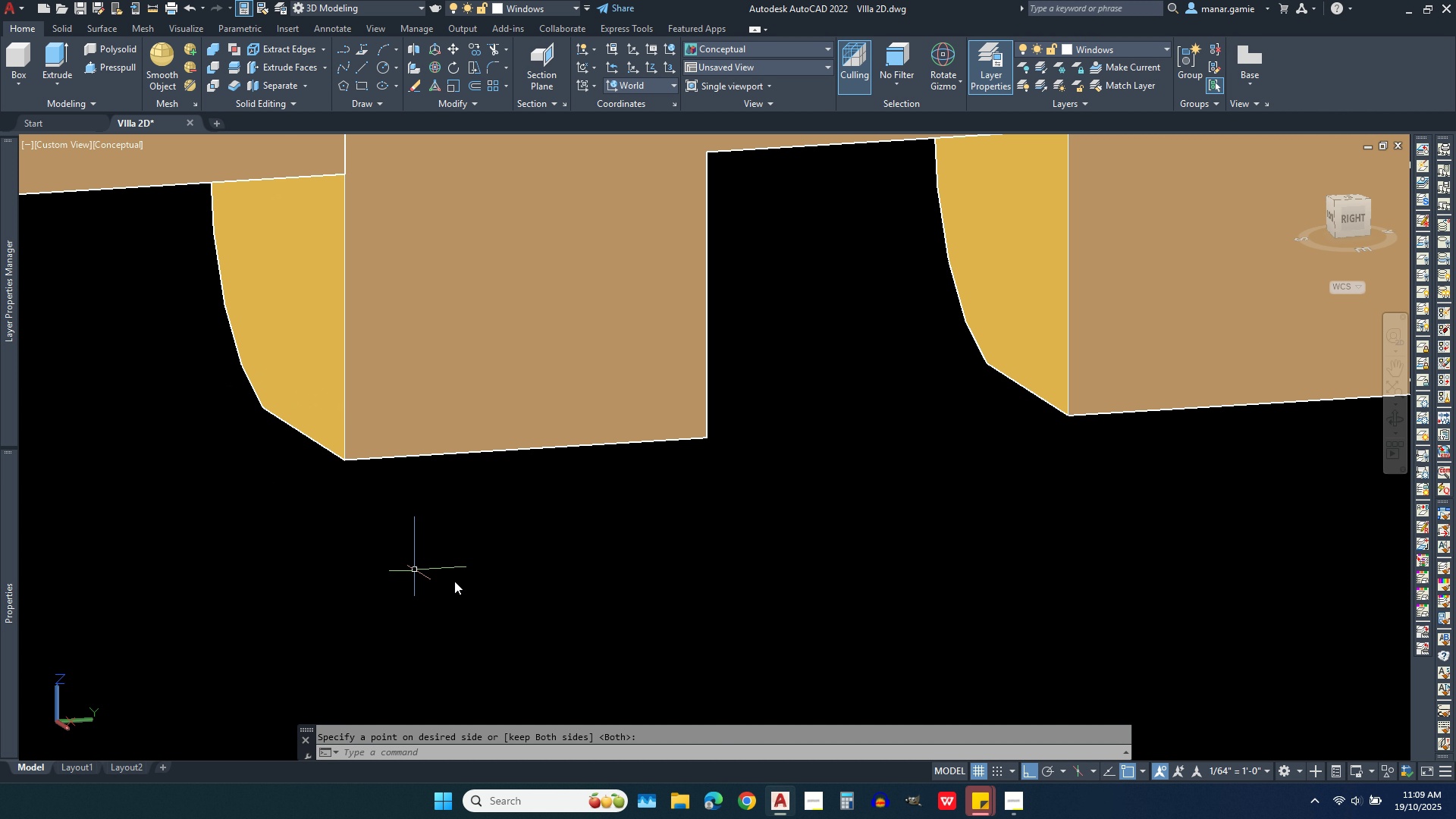 
scroll: coordinate [463, 581], scroll_direction: down, amount: 3.0
 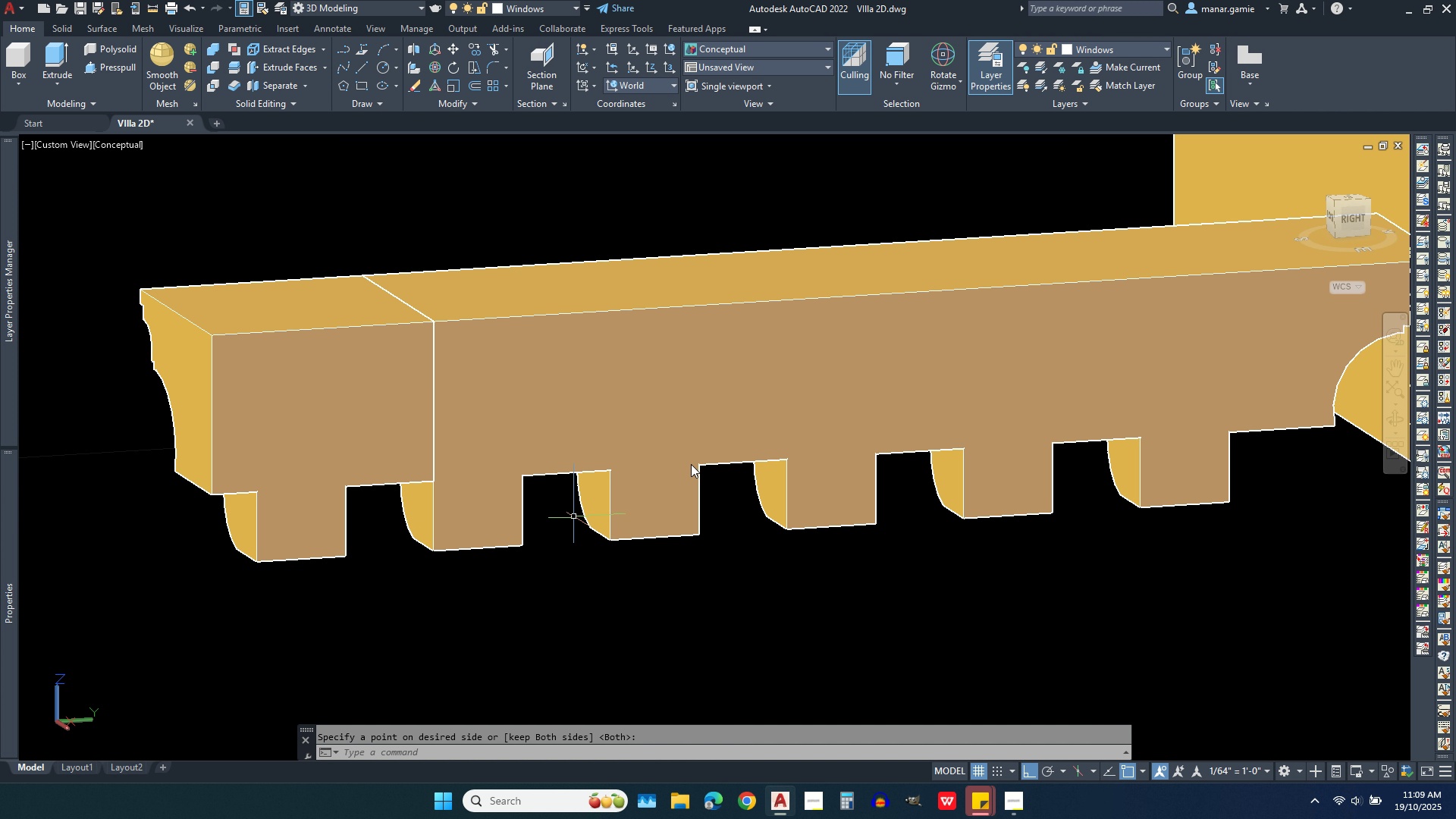 
left_click([826, 345])
 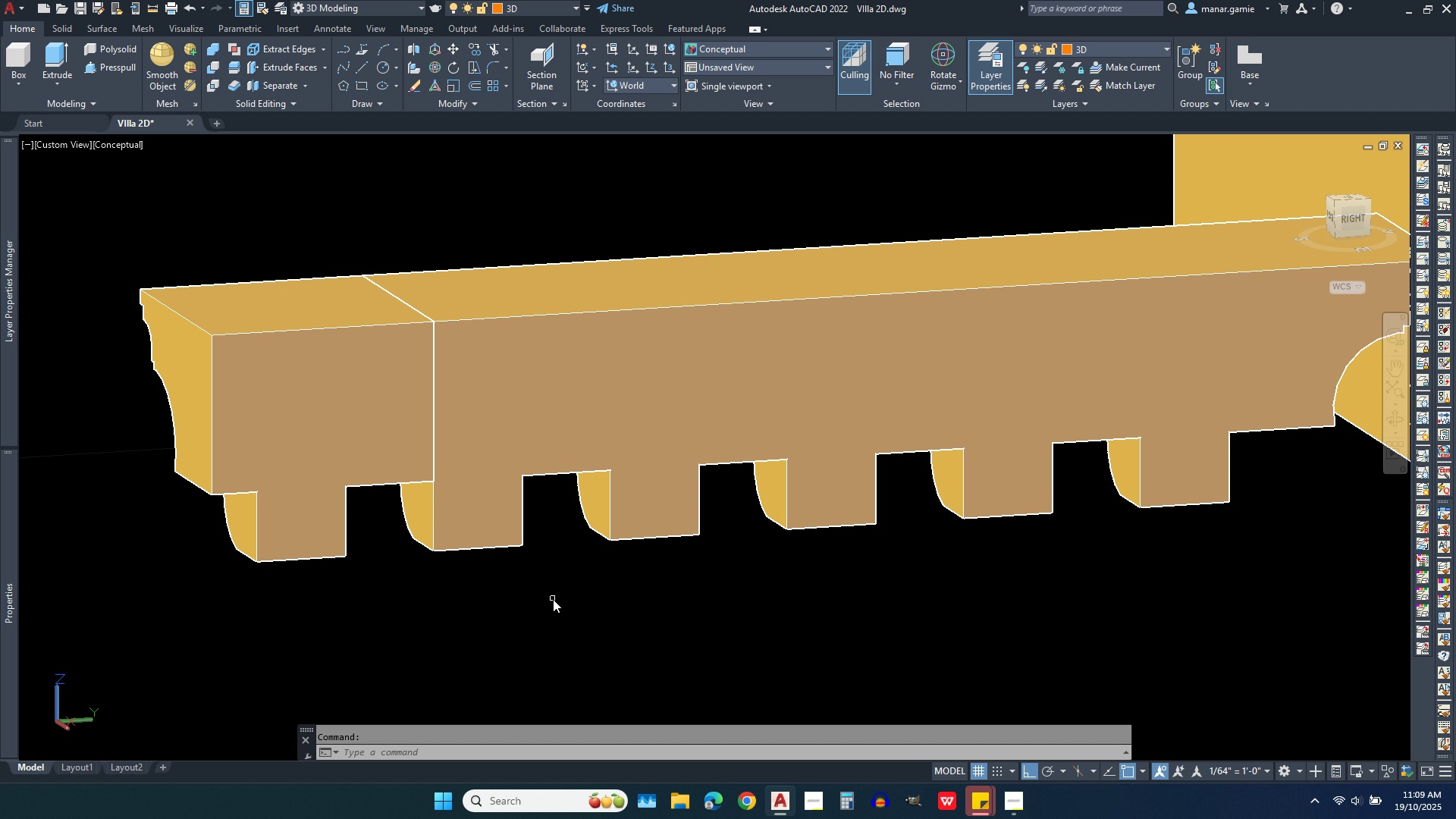 
right_click([553, 599])
 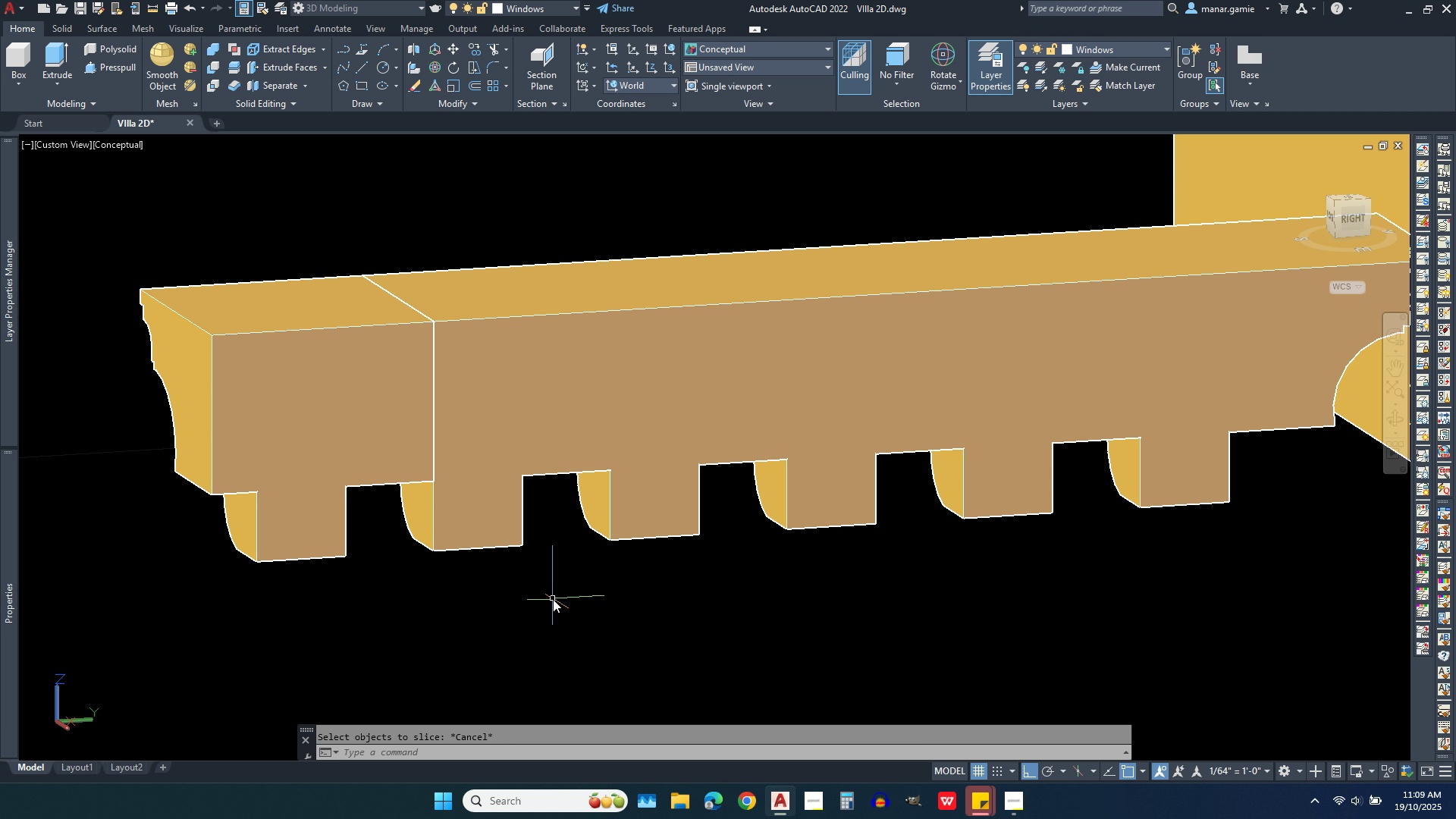 
key(Escape)
 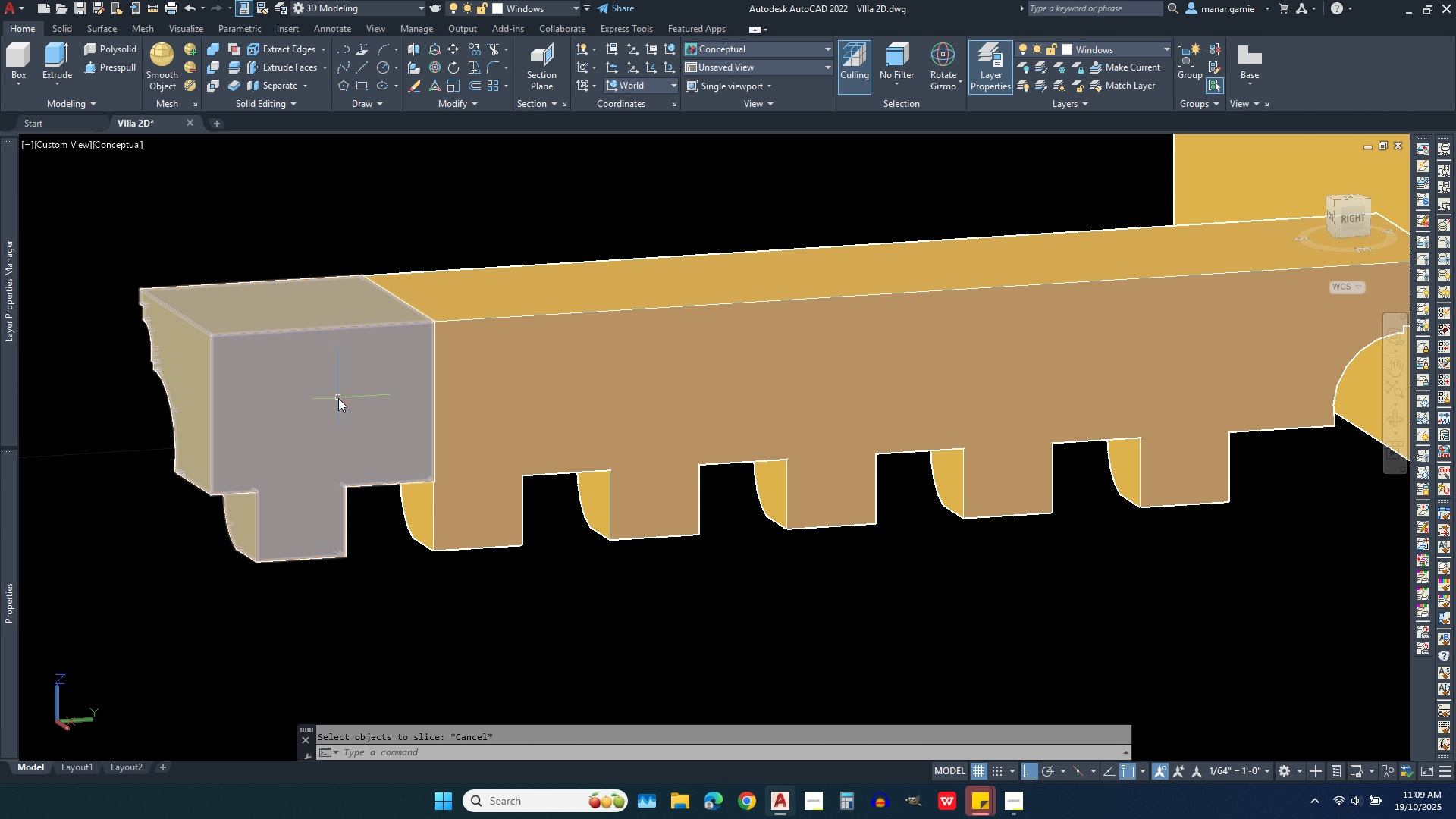 
left_click([338, 398])
 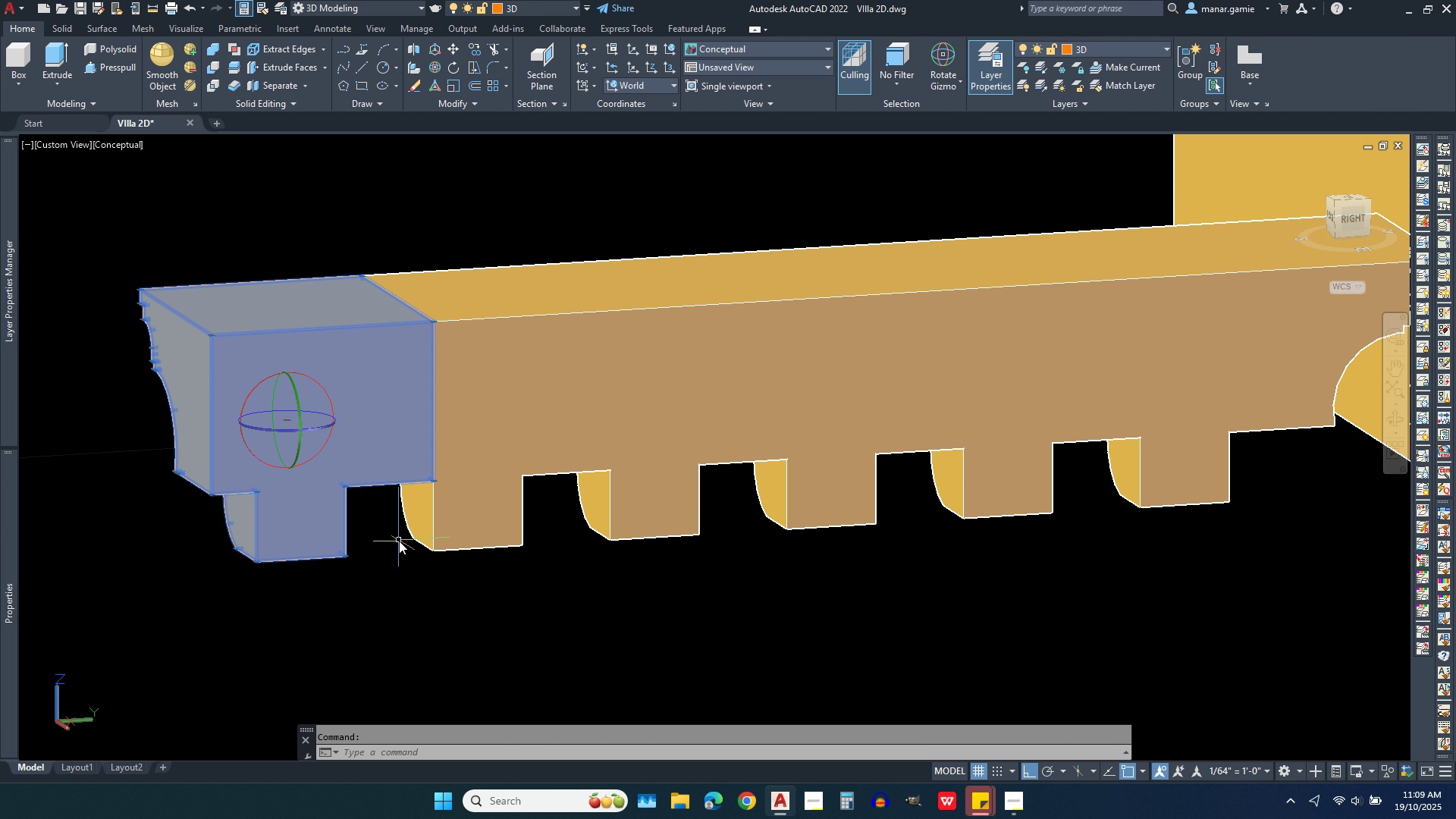 
key(Delete)
 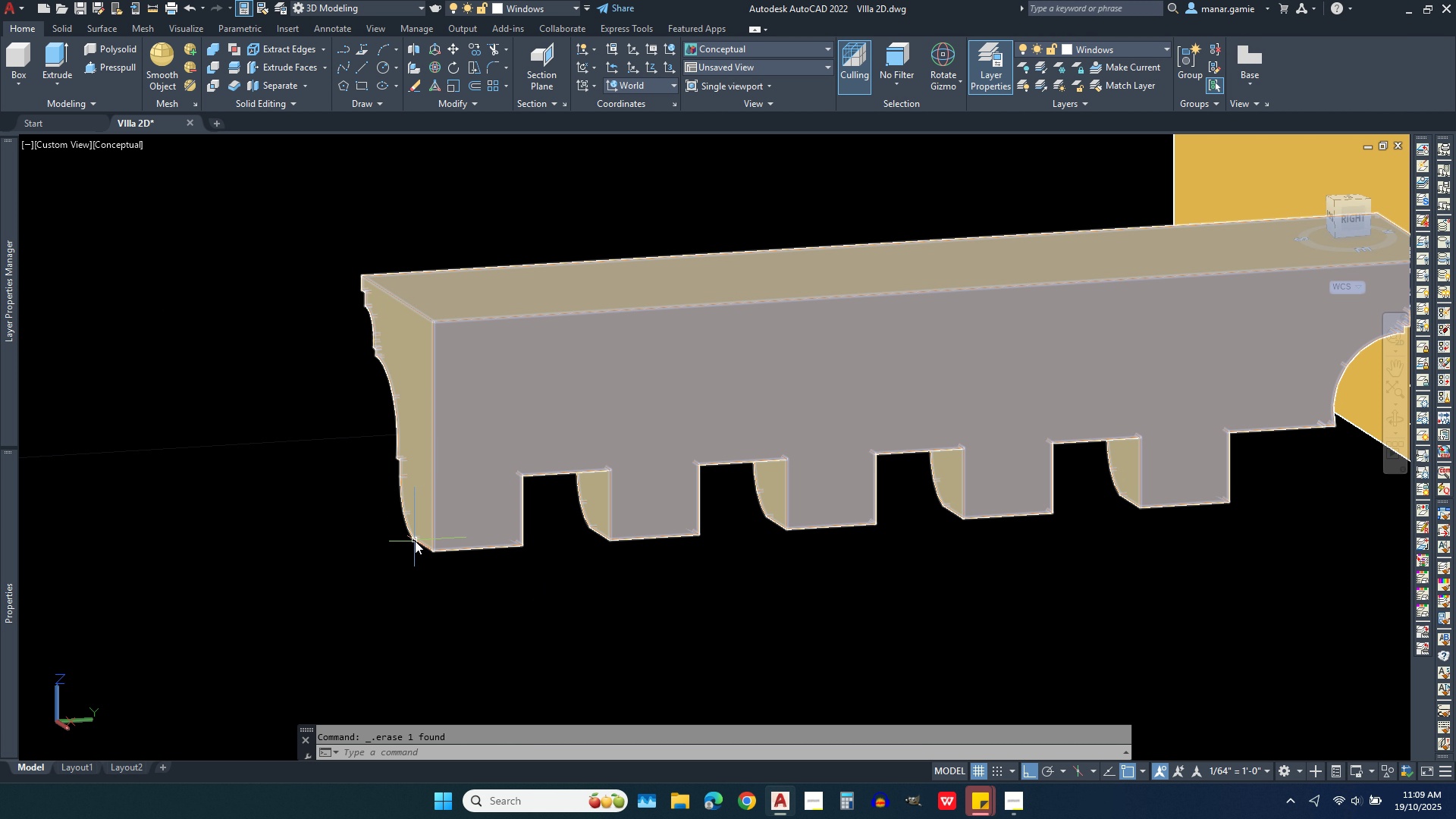 
scroll: coordinate [415, 541], scroll_direction: down, amount: 2.0
 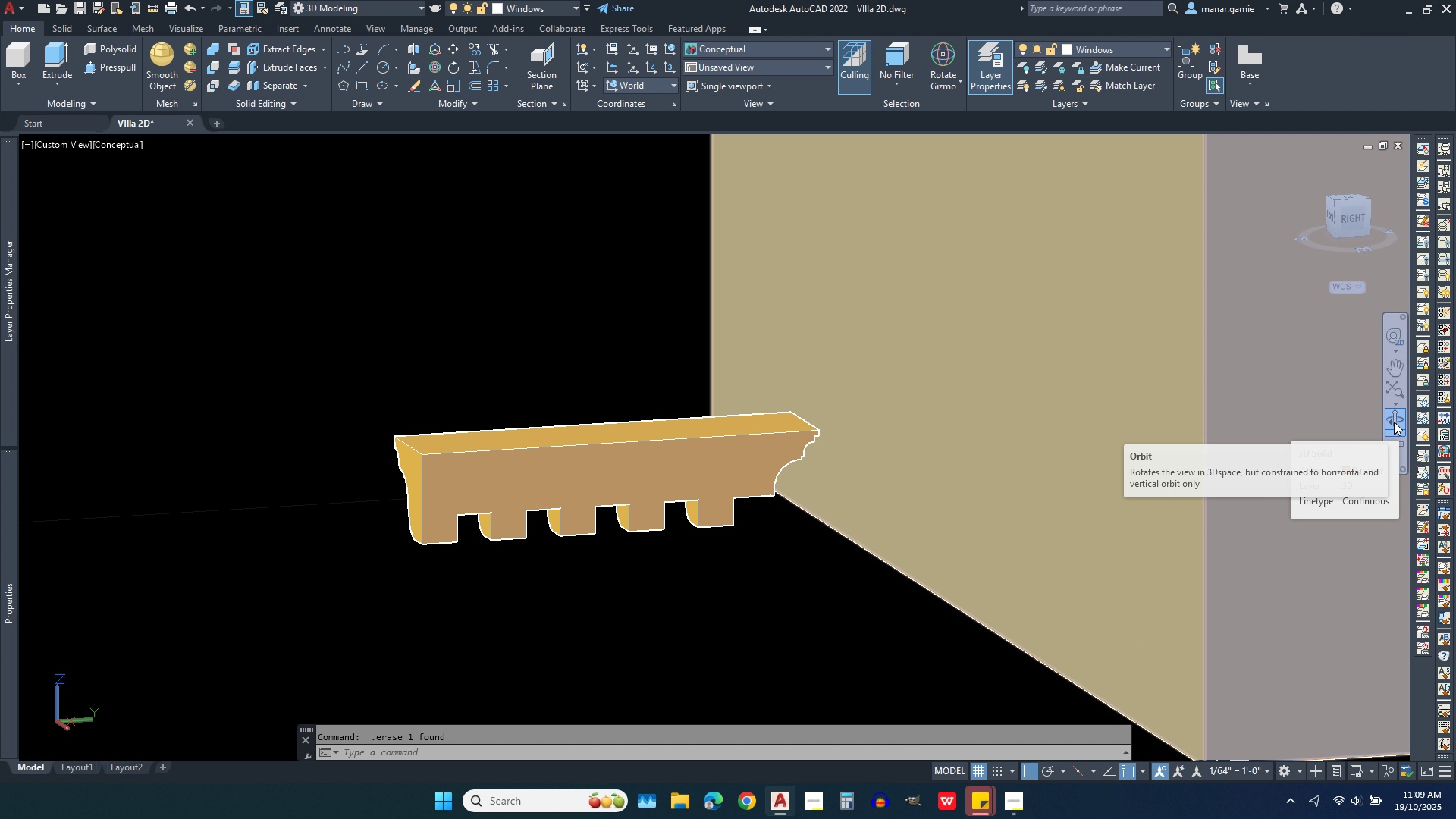 
left_click([1394, 422])
 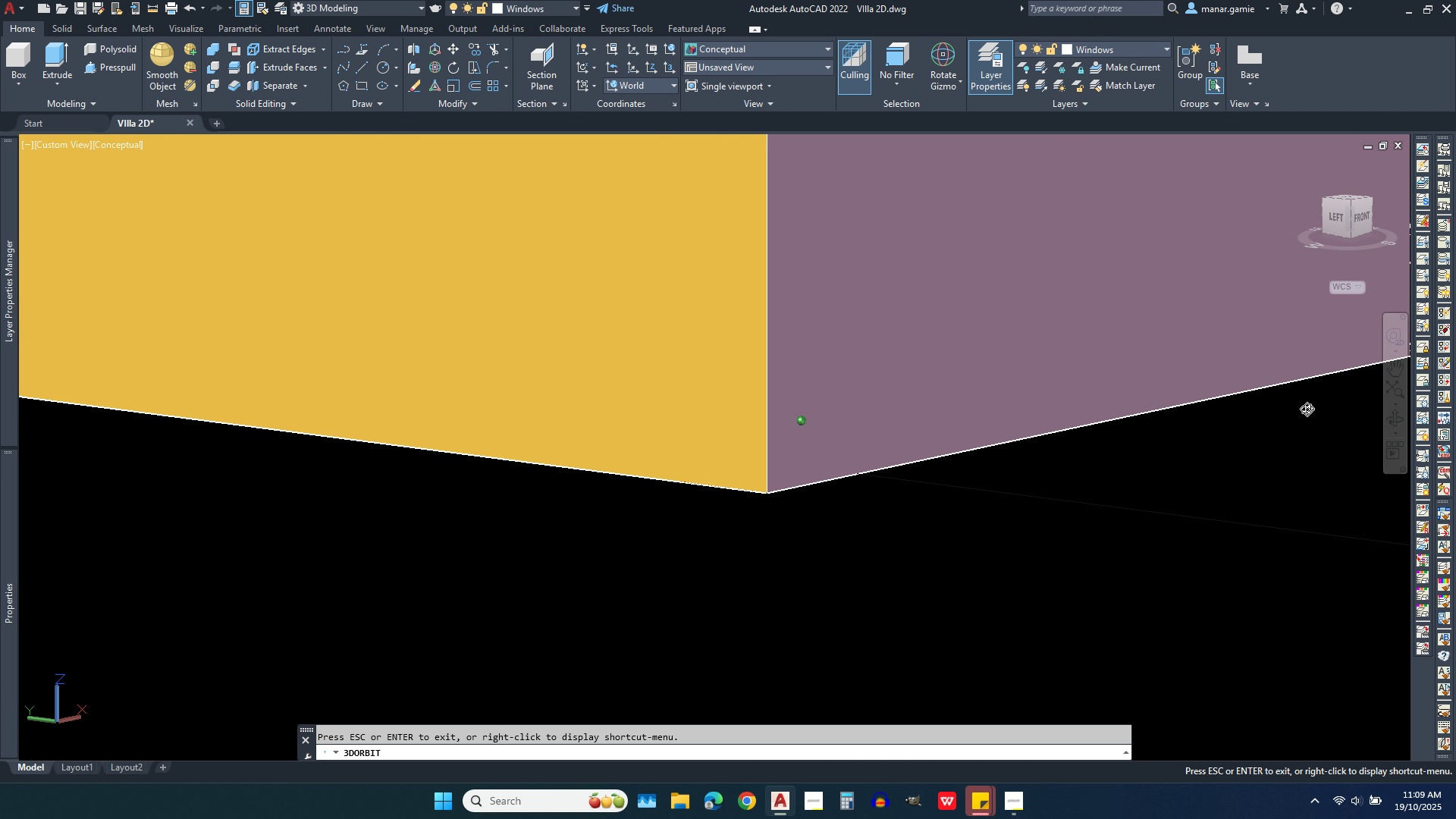 
scroll: coordinate [919, 560], scroll_direction: down, amount: 29.0
 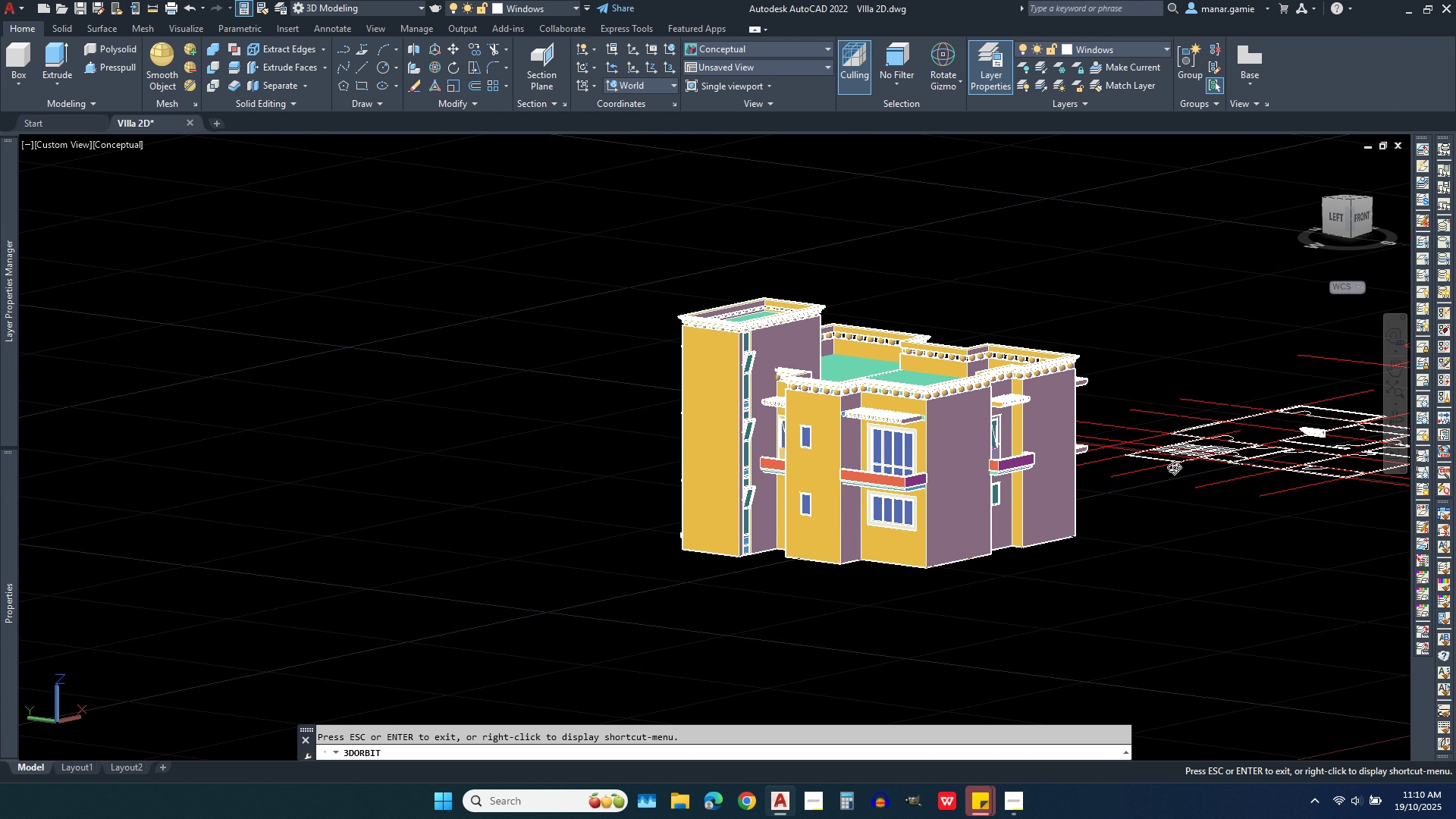 
scroll: coordinate [1179, 464], scroll_direction: up, amount: 12.0
 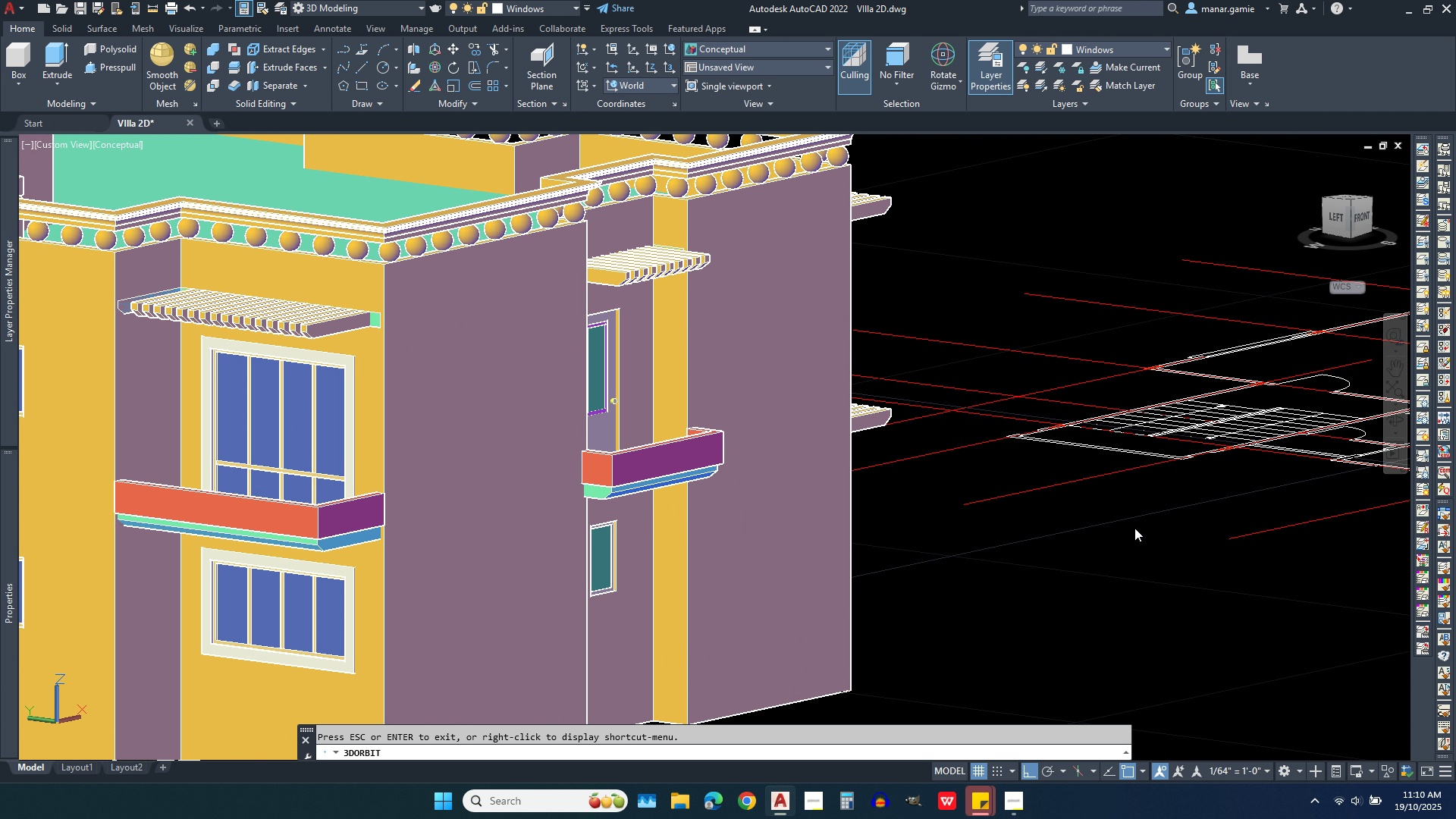 
key(Escape)
 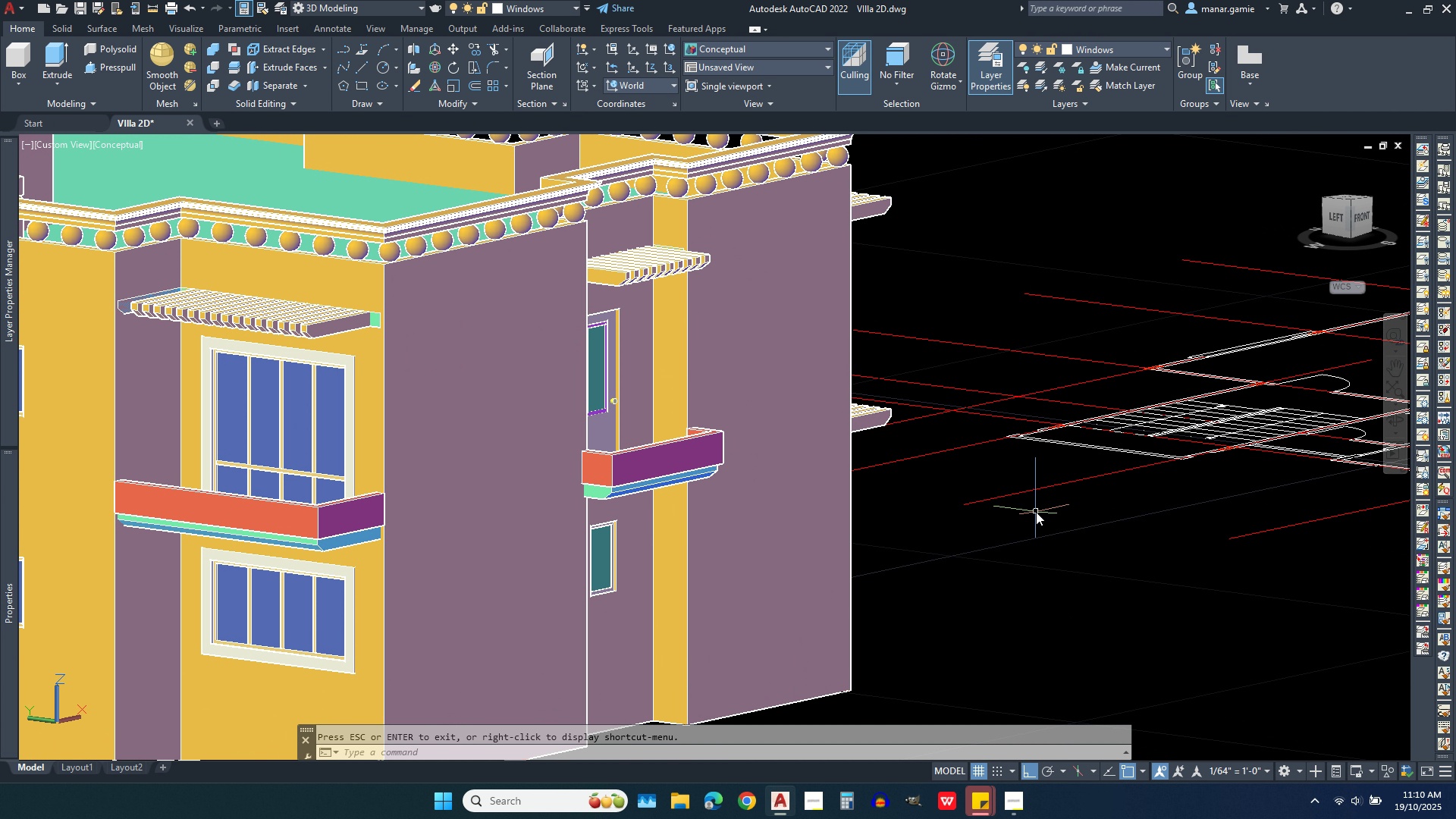 
scroll: coordinate [1036, 512], scroll_direction: down, amount: 2.0
 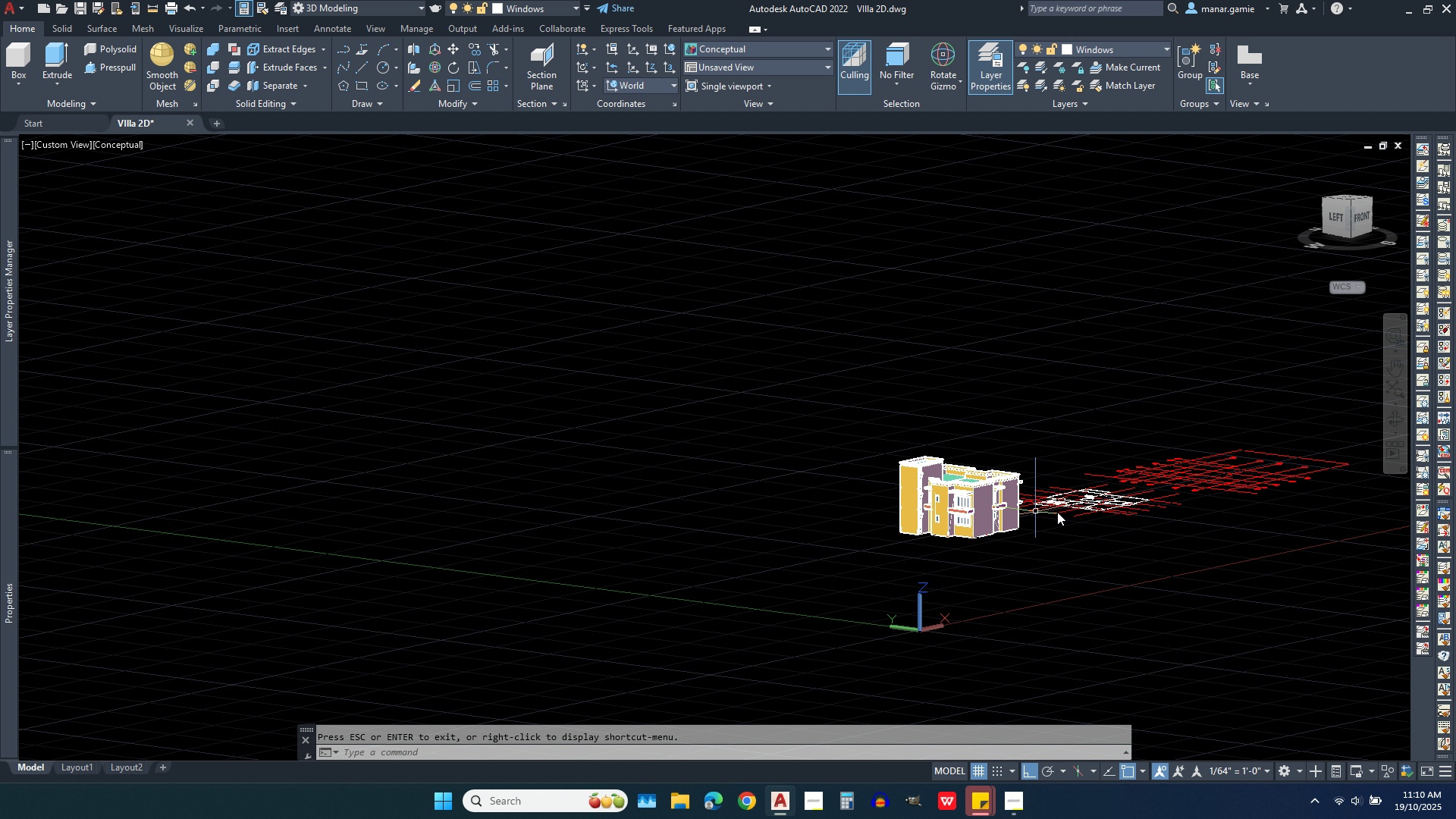 
scroll: coordinate [1025, 483], scroll_direction: up, amount: 6.0
 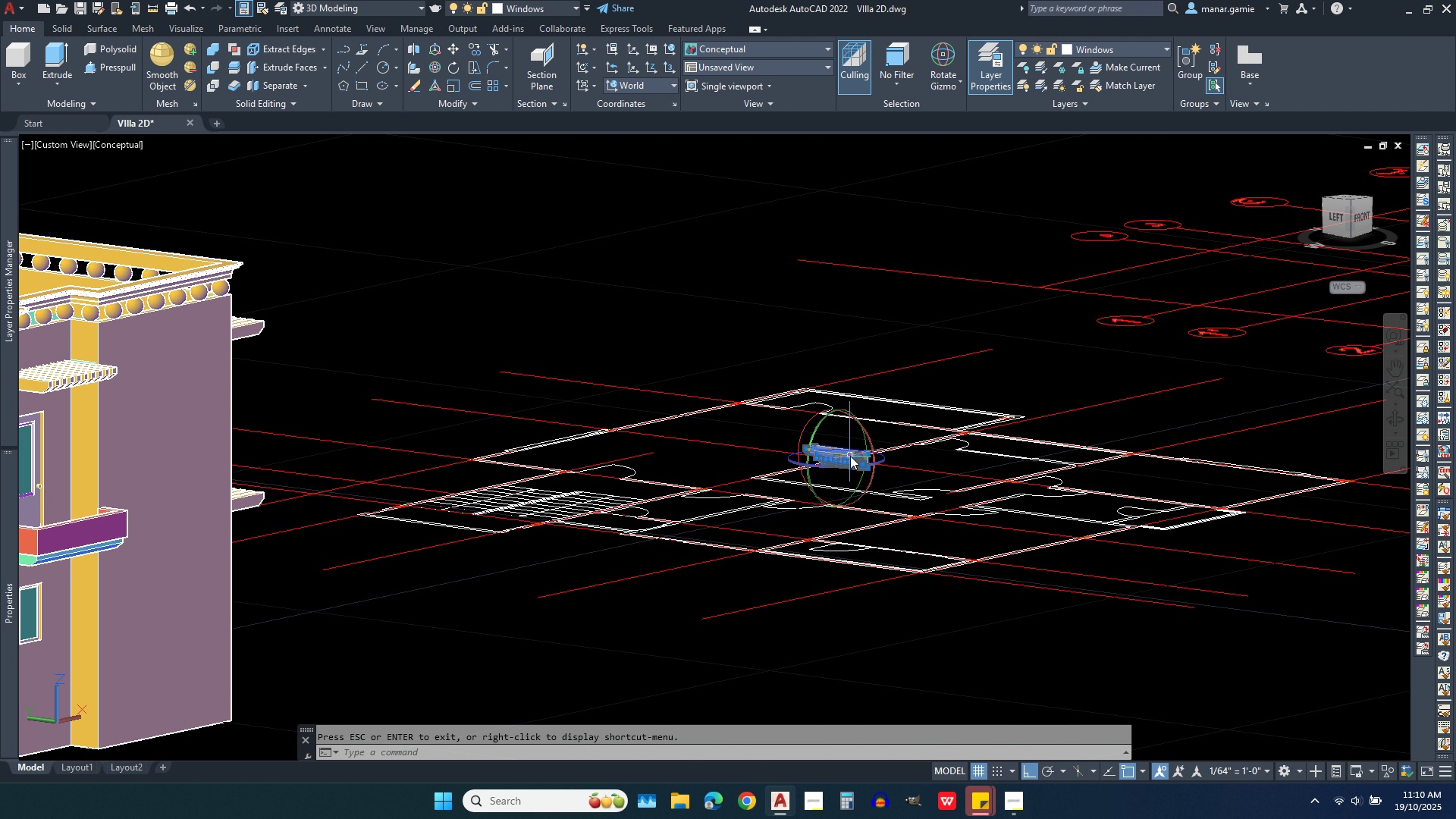 
left_click([850, 456])
 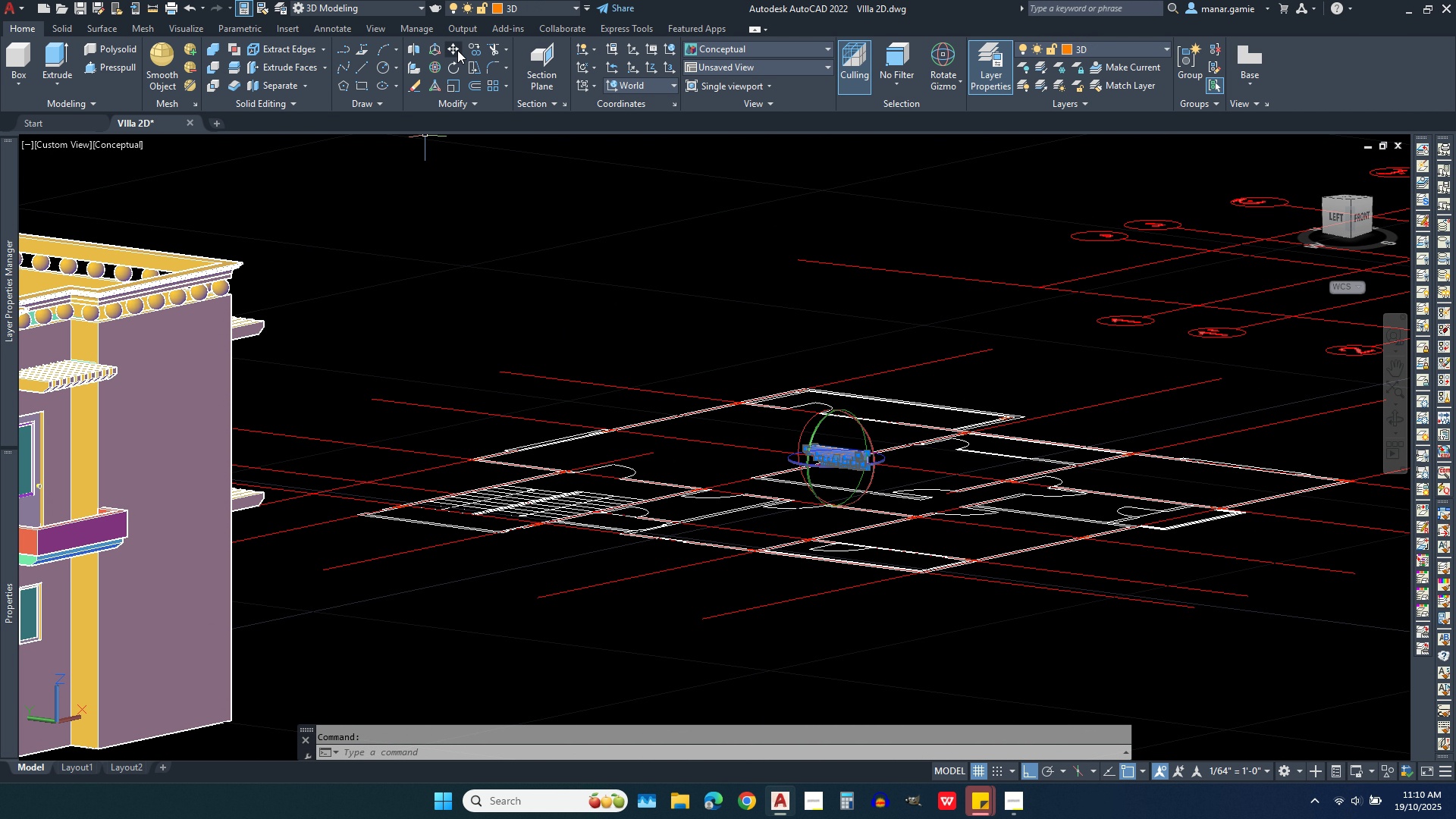 
left_click([450, 50])
 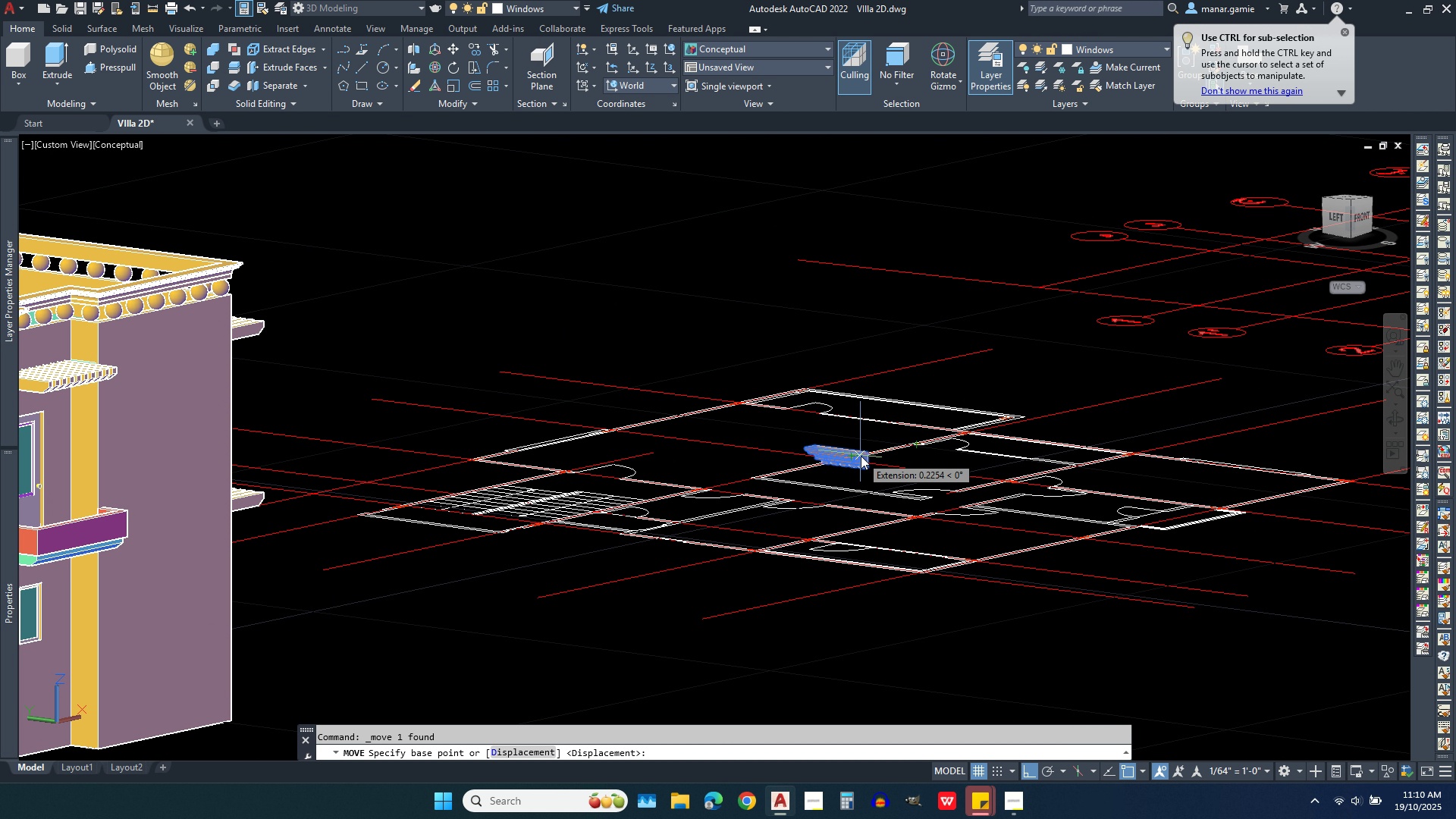 
left_click([861, 456])
 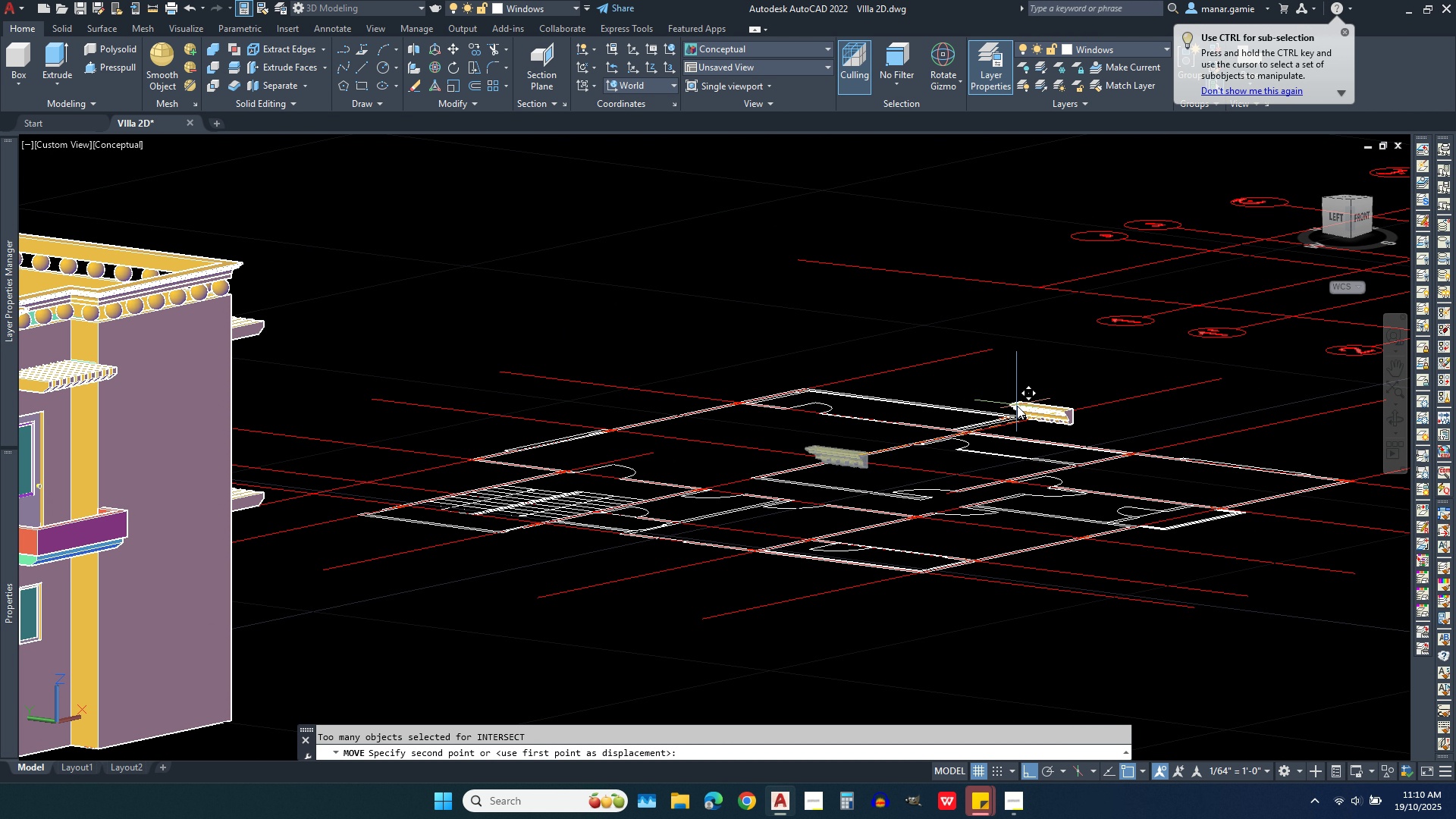 
scroll: coordinate [1017, 406], scroll_direction: down, amount: 3.0
 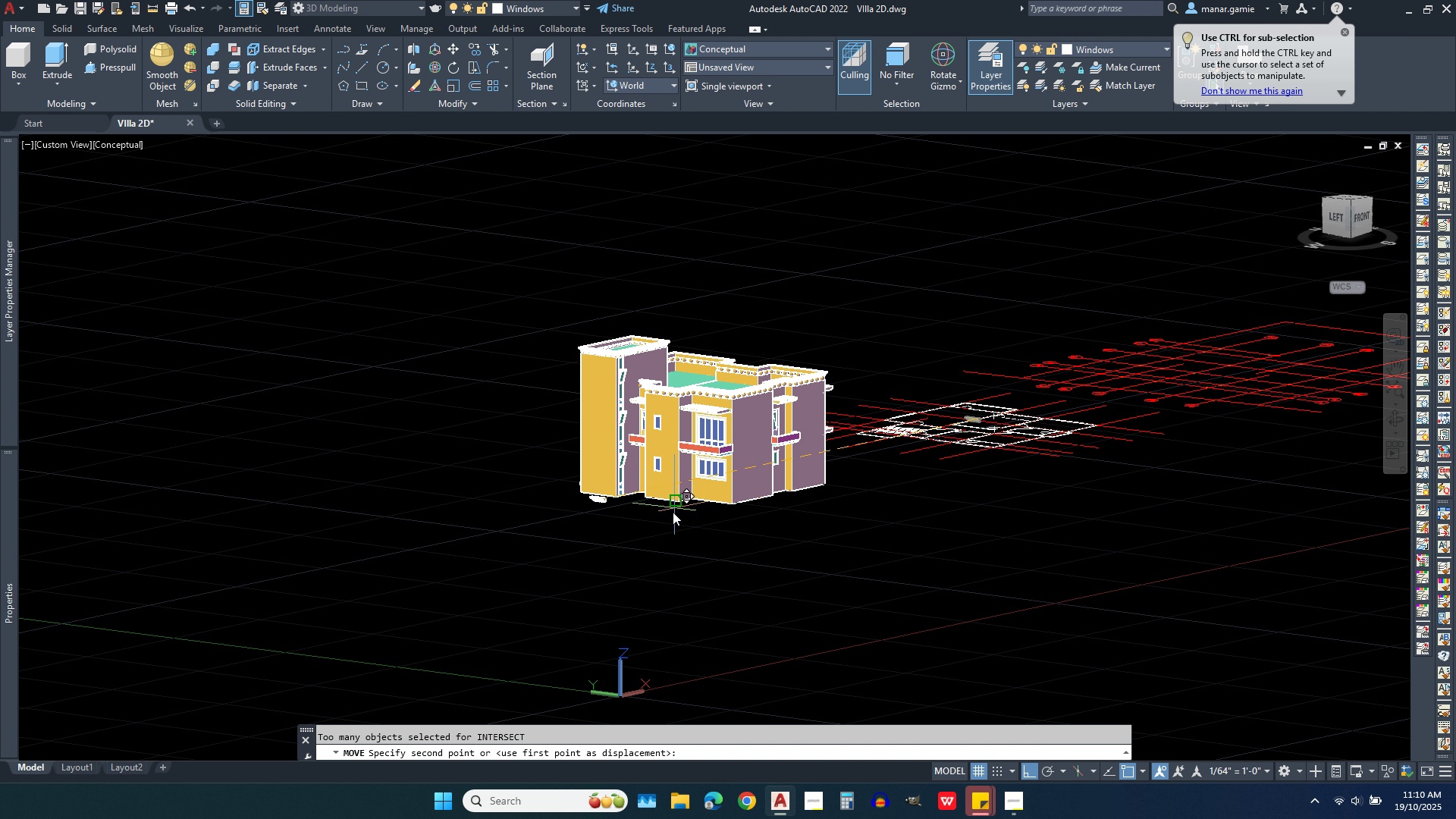 
scroll: coordinate [728, 451], scroll_direction: up, amount: 3.0
 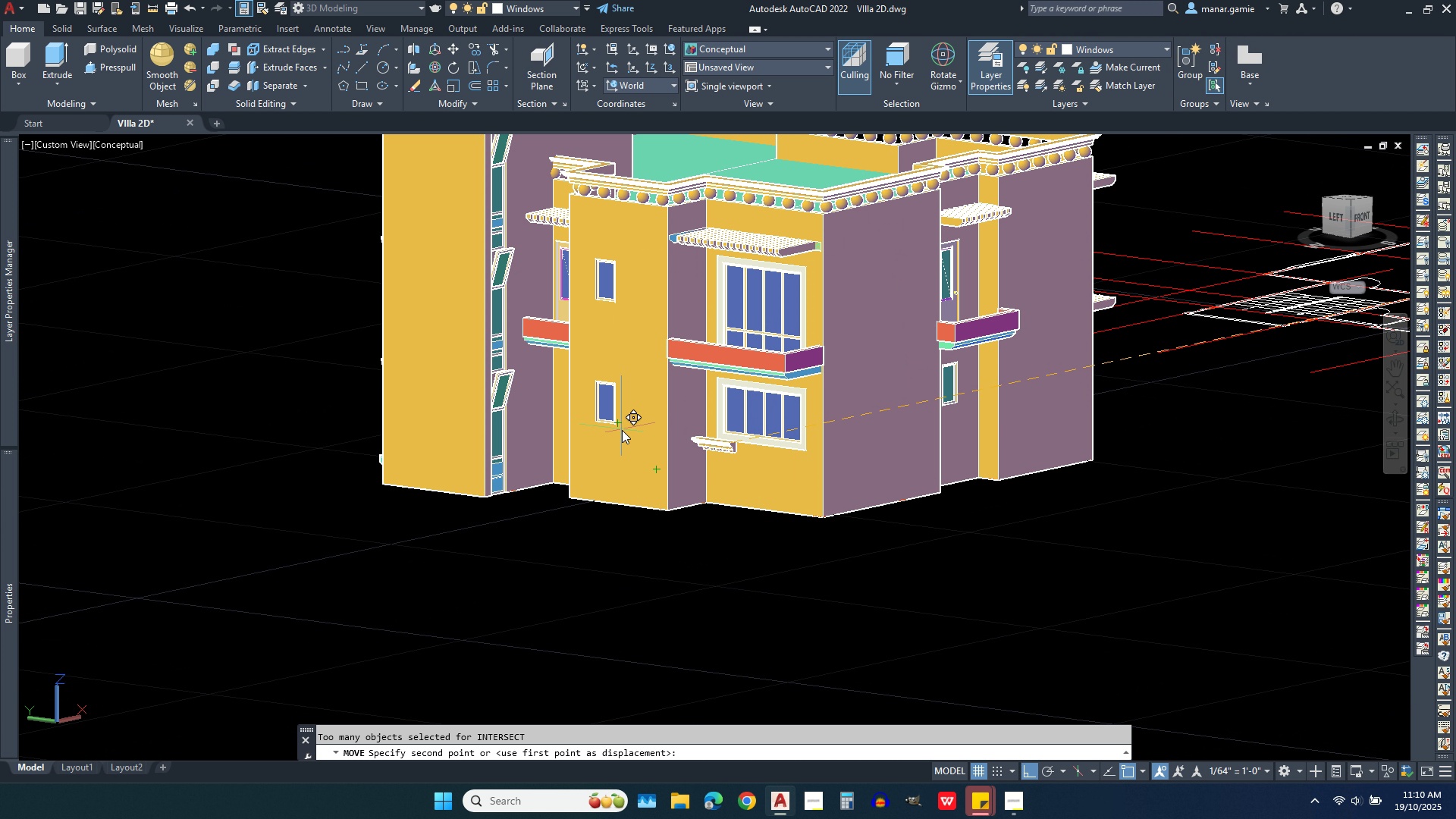 
left_click([614, 427])
 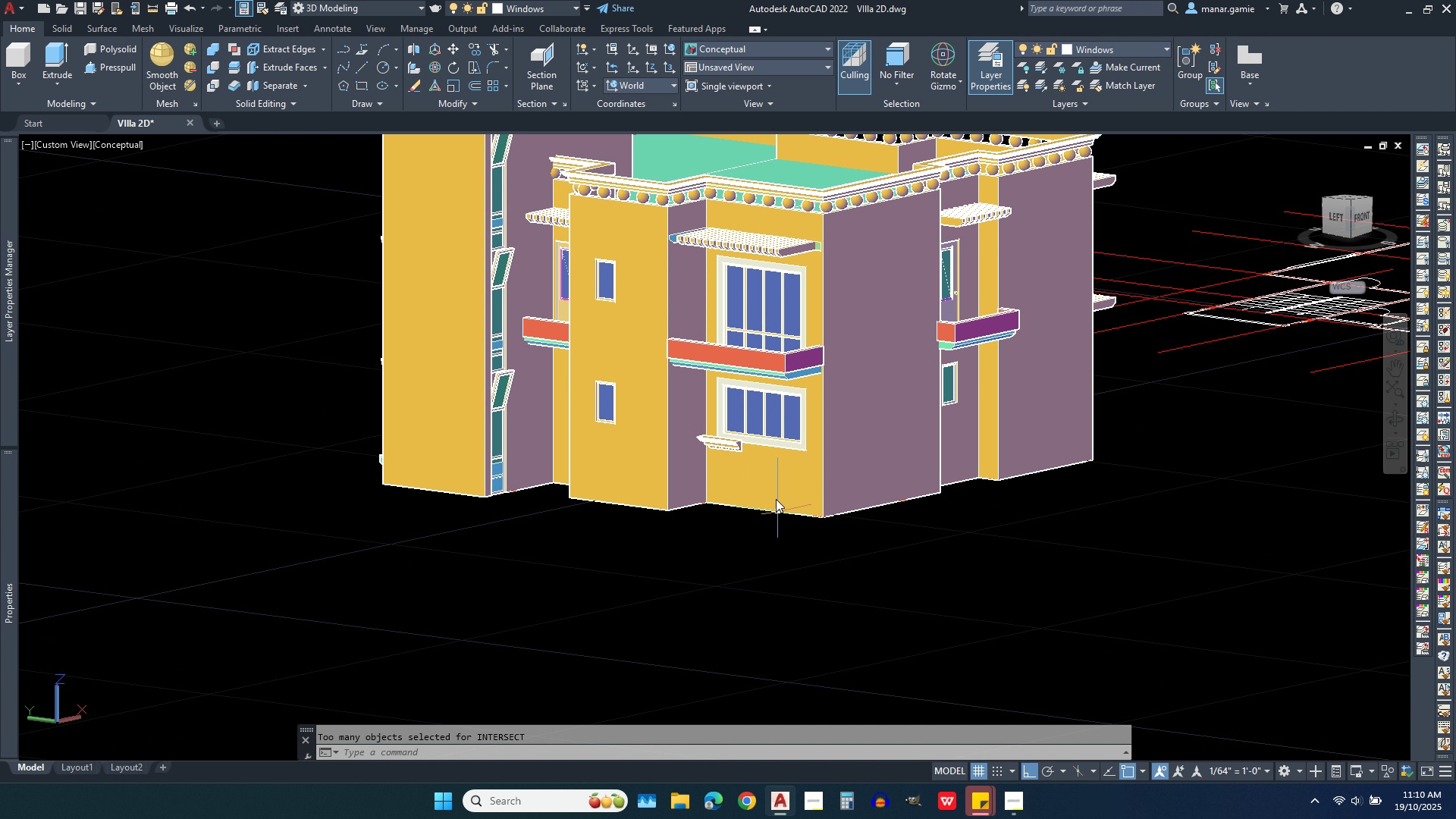 
scroll: coordinate [744, 467], scroll_direction: up, amount: 5.0
 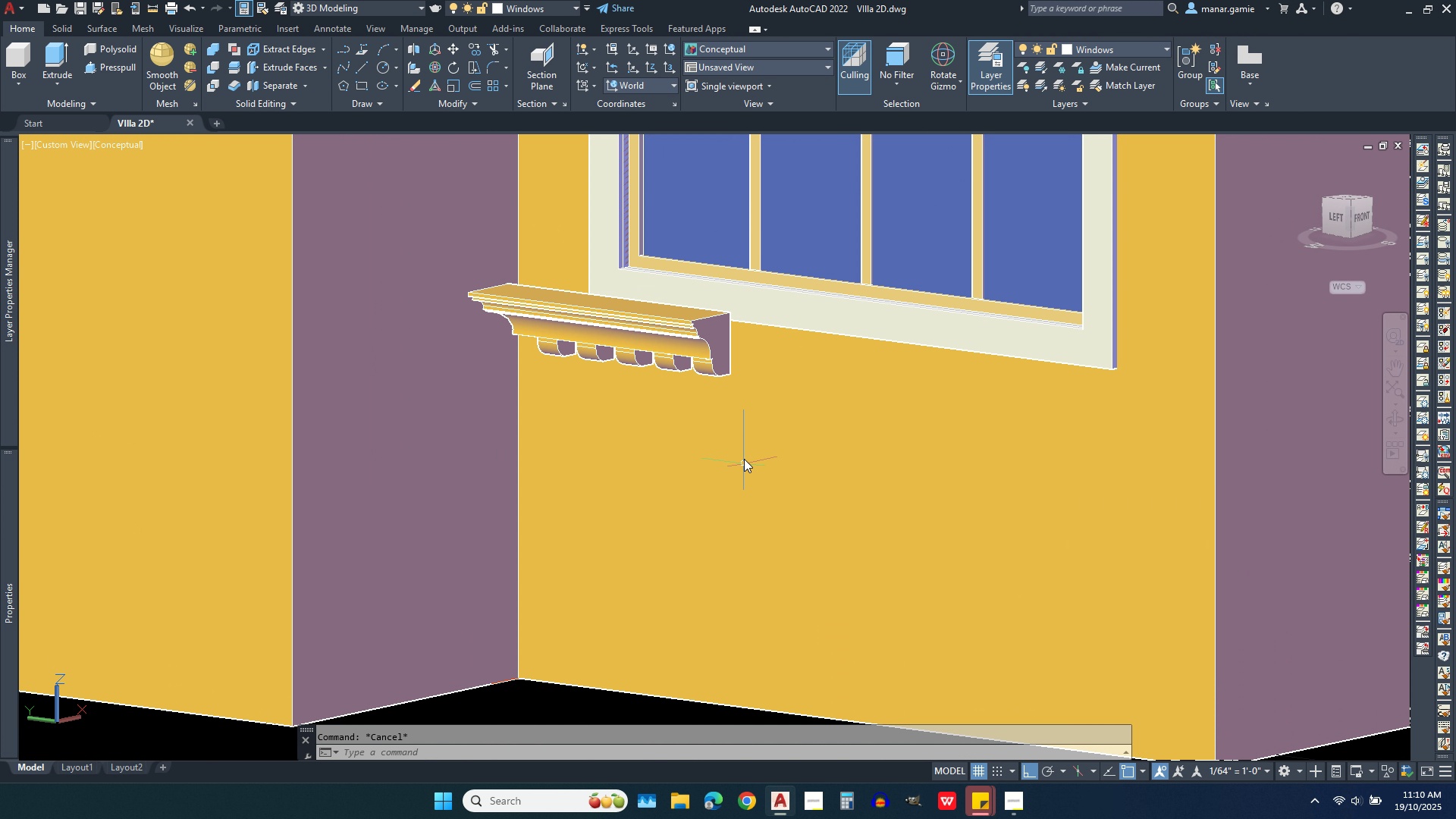 
key(Escape)
 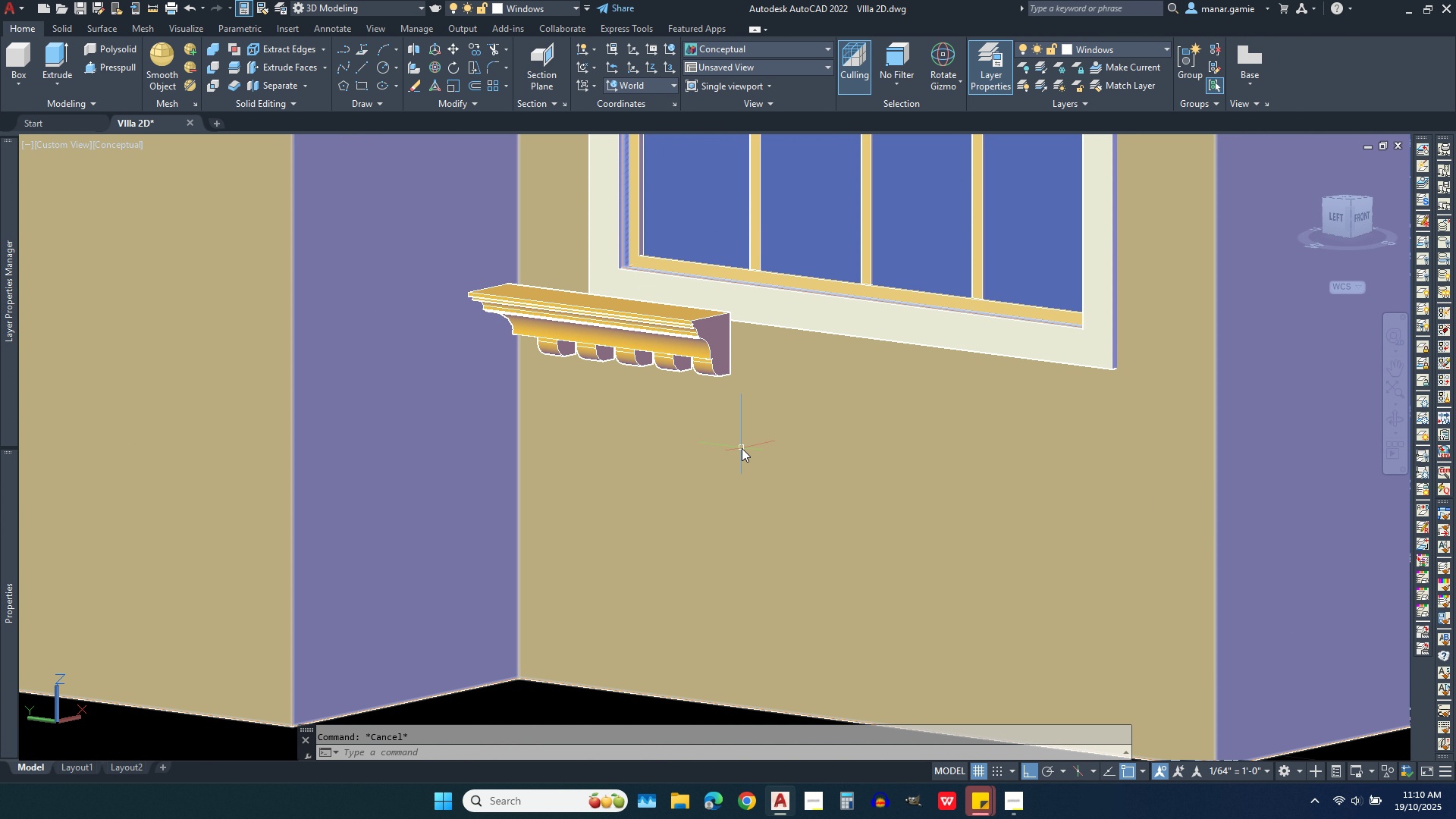 